 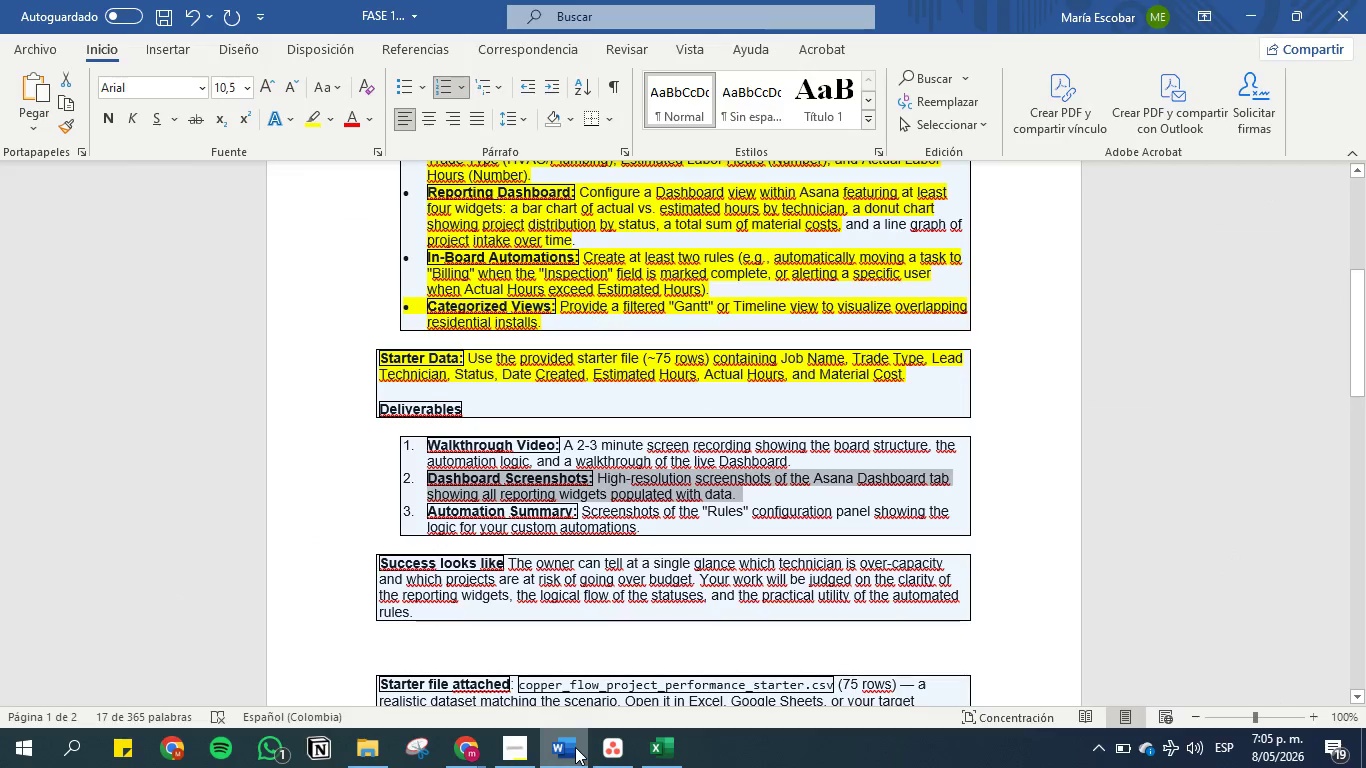 
left_click([306, 122])
 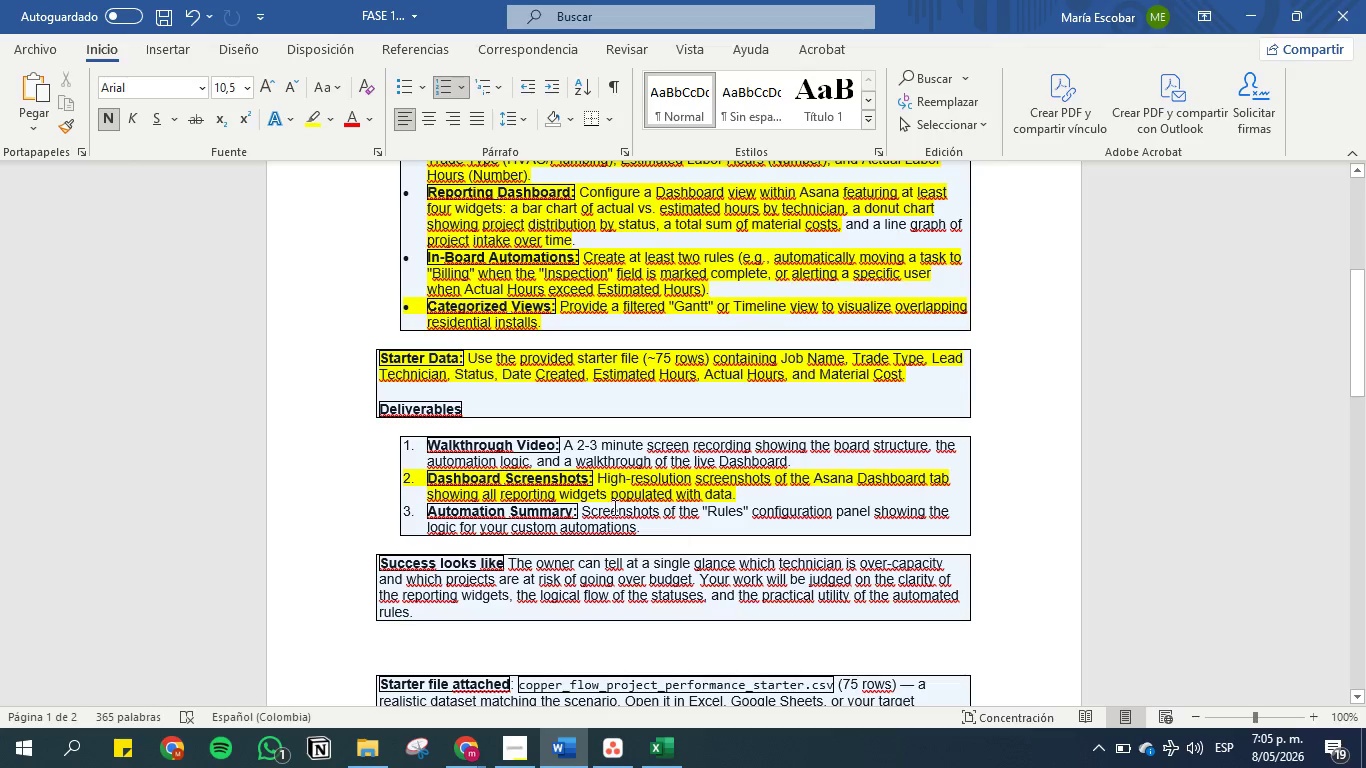 
left_click([669, 505])
 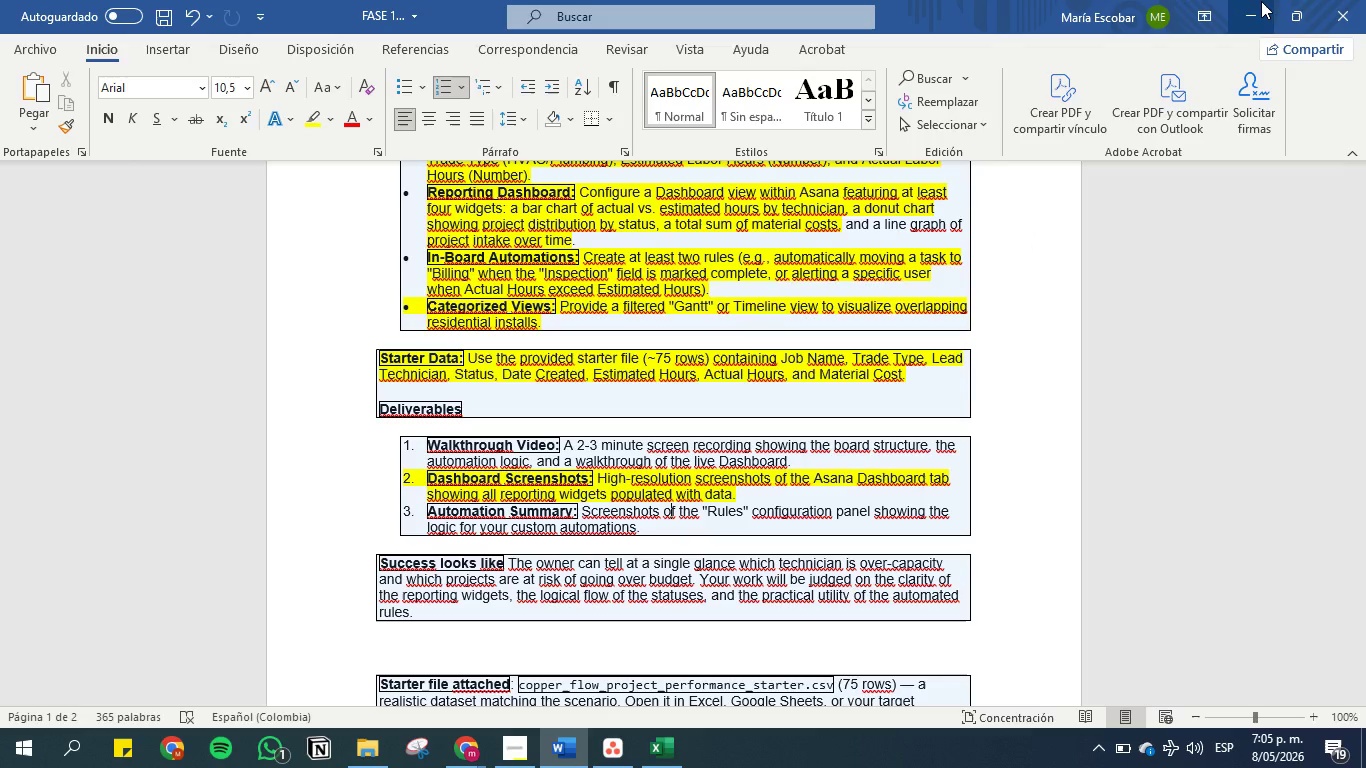 
wait(7.55)
 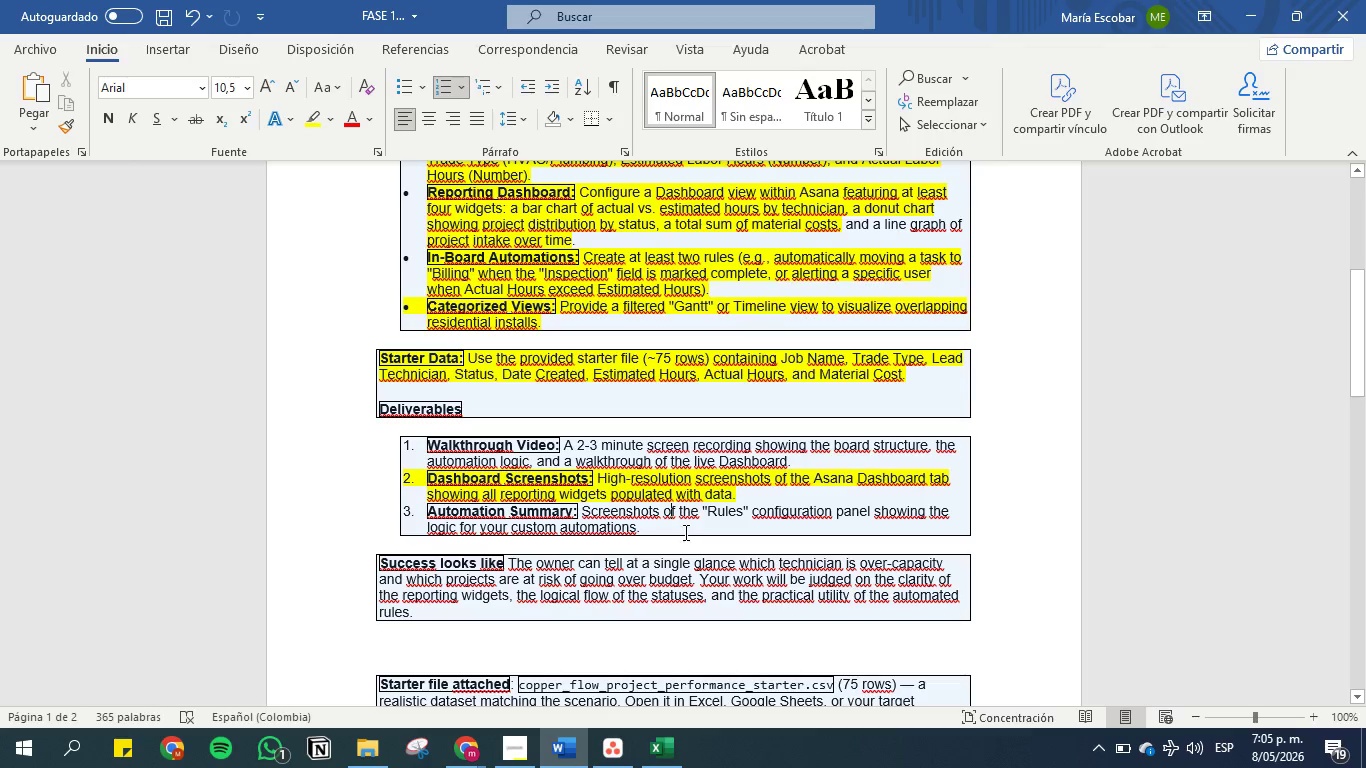 
left_click([598, 756])
 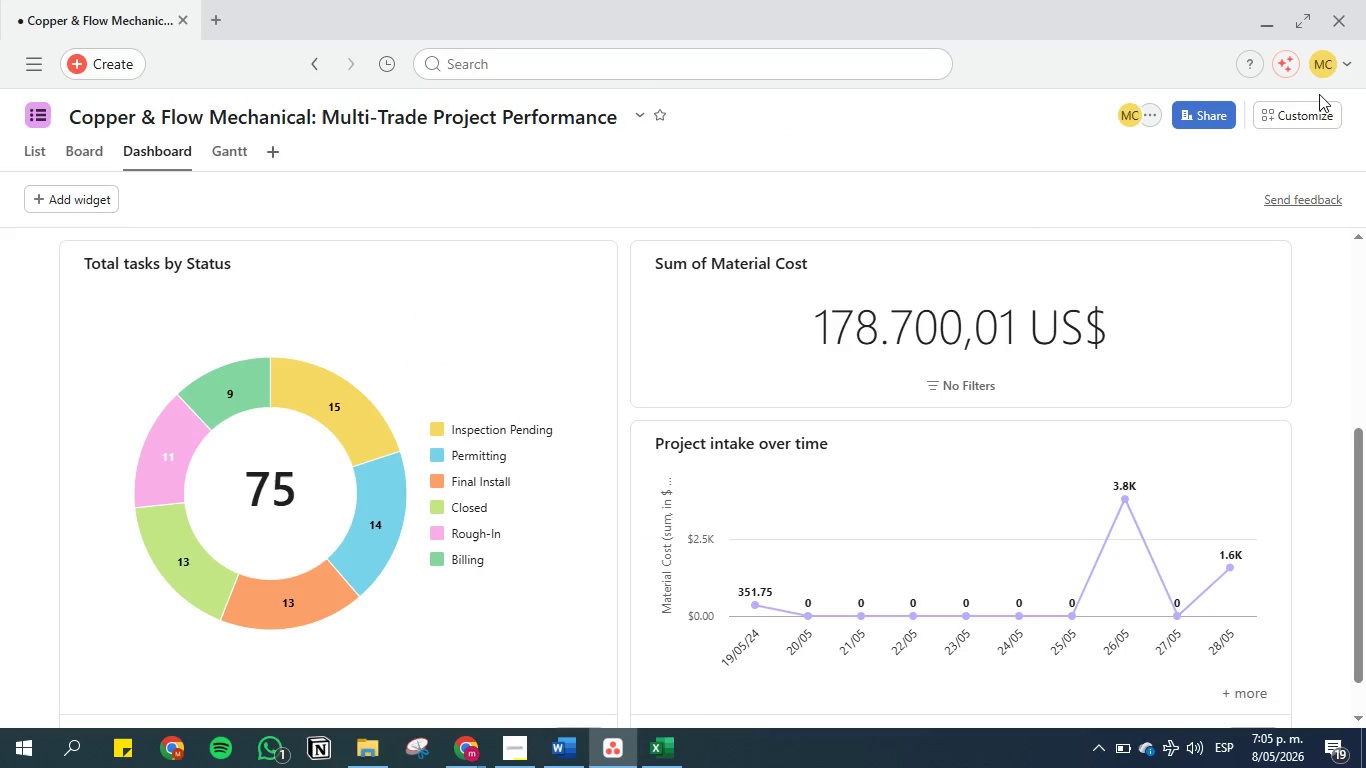 
left_click([1306, 108])
 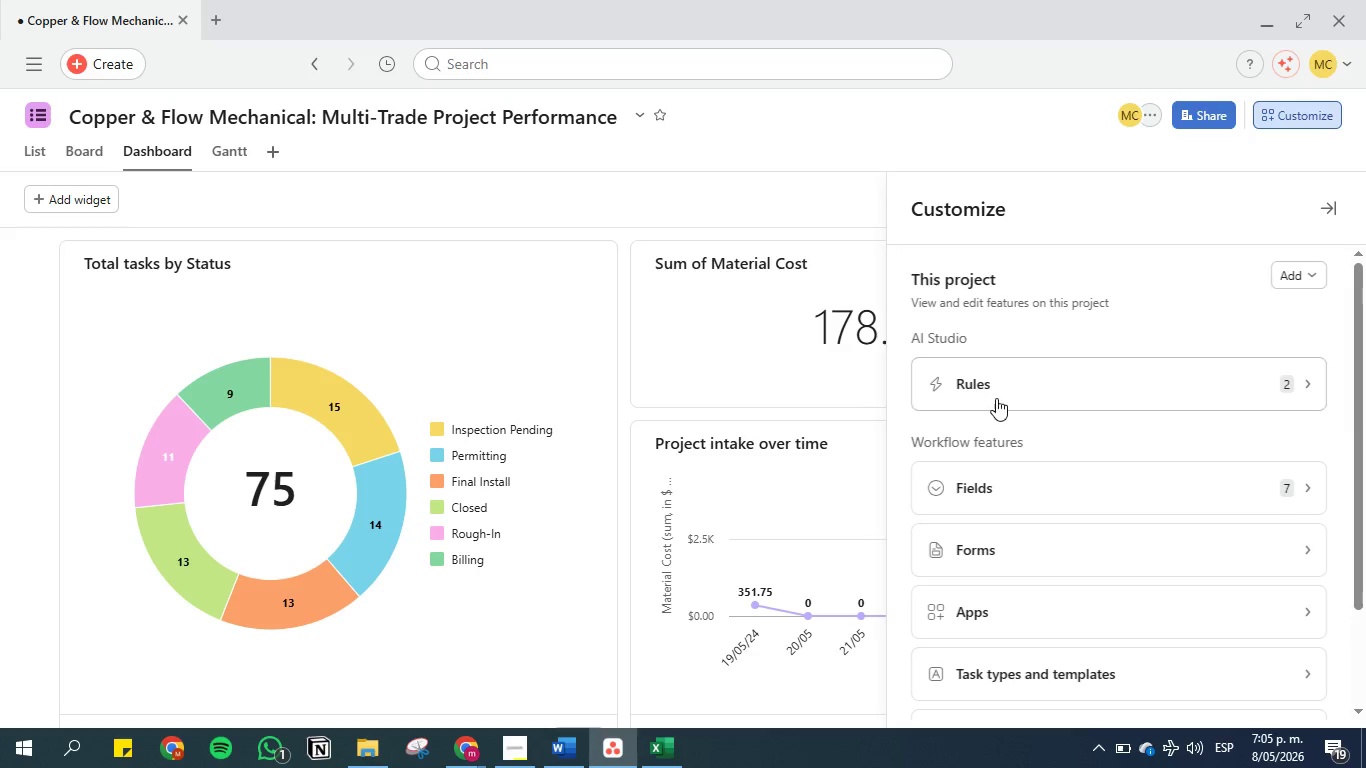 
left_click([997, 376])
 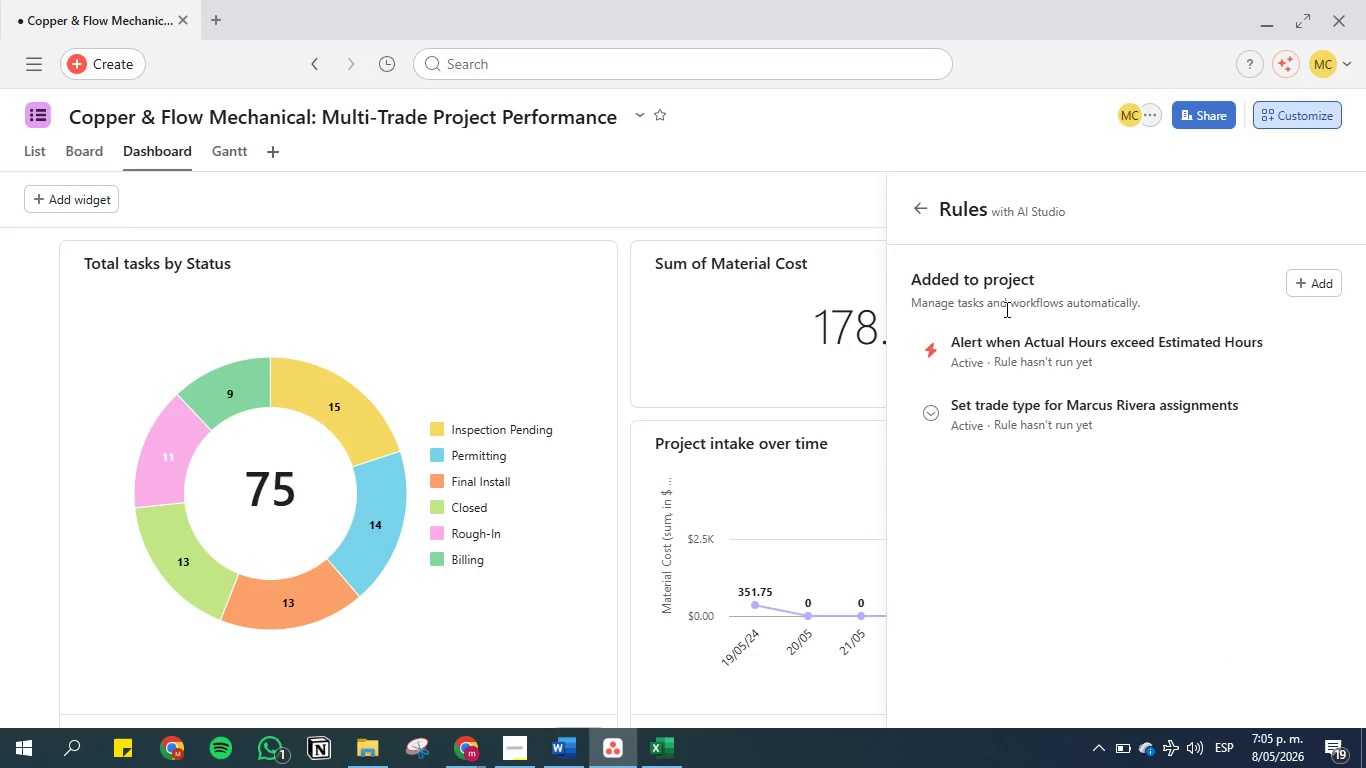 
left_click([1012, 349])
 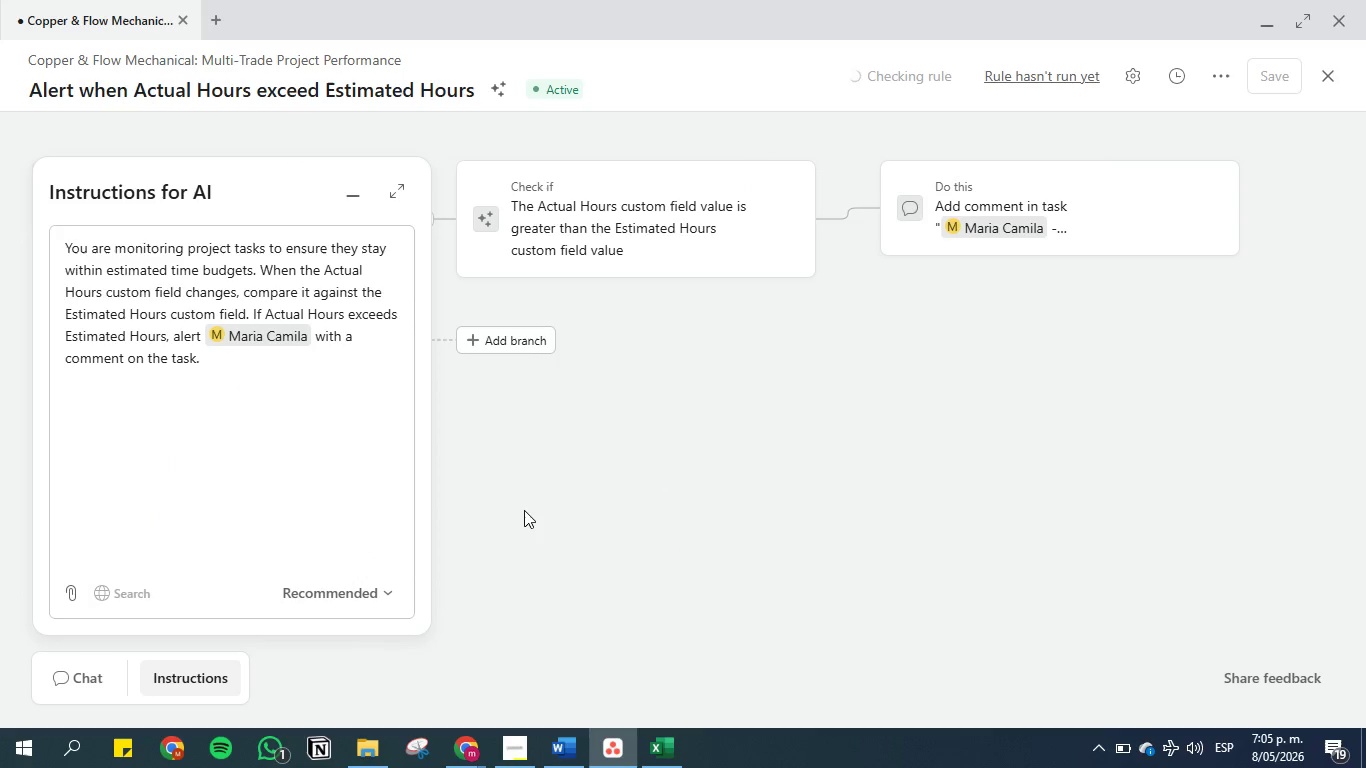 
left_click([349, 190])
 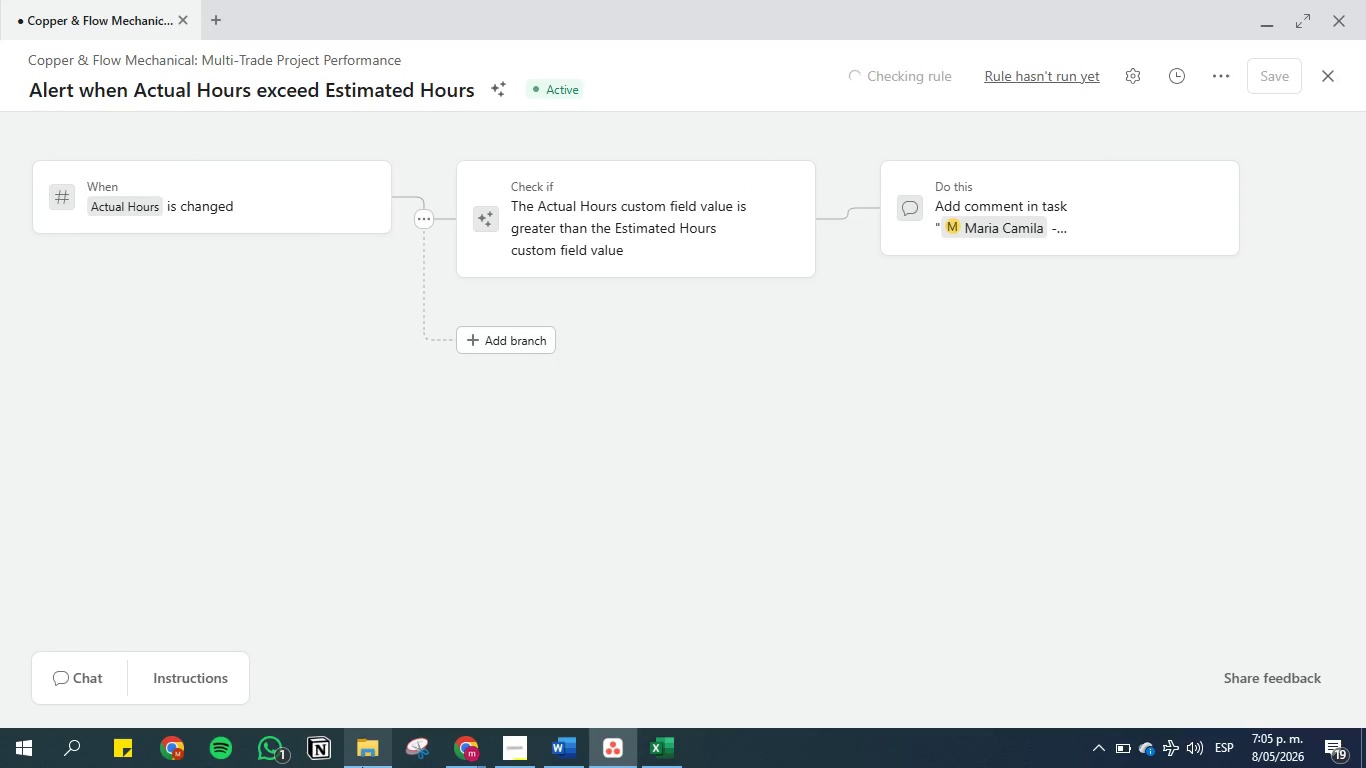 
left_click([418, 741])
 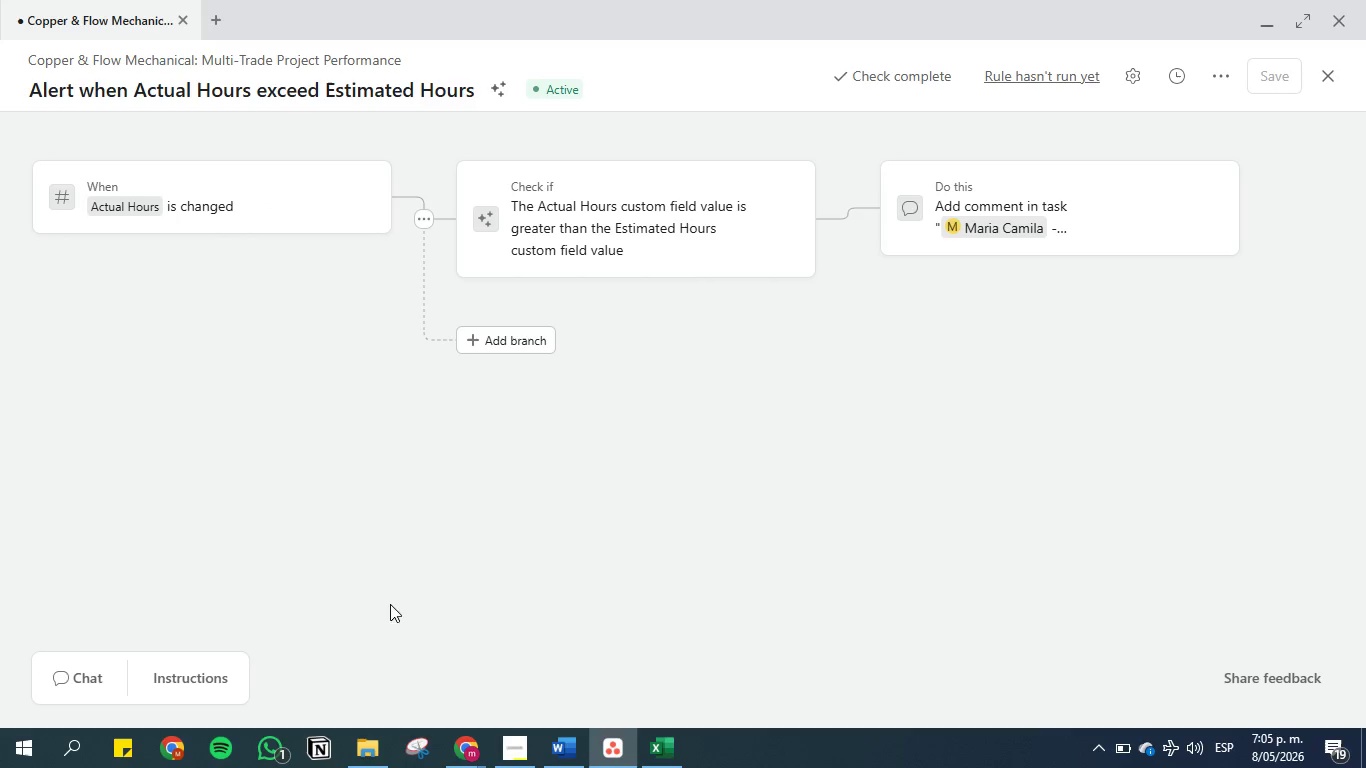 
left_click([416, 761])
 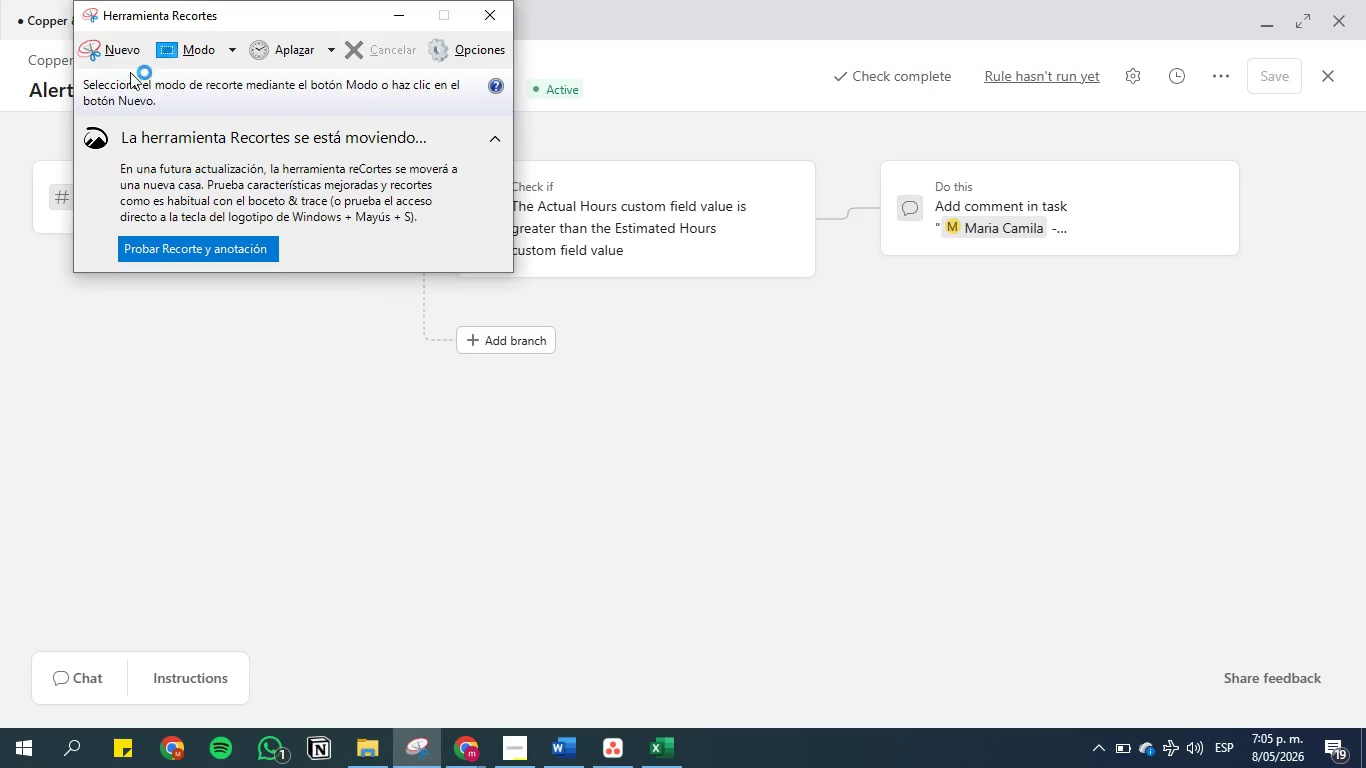 
left_click([93, 48])
 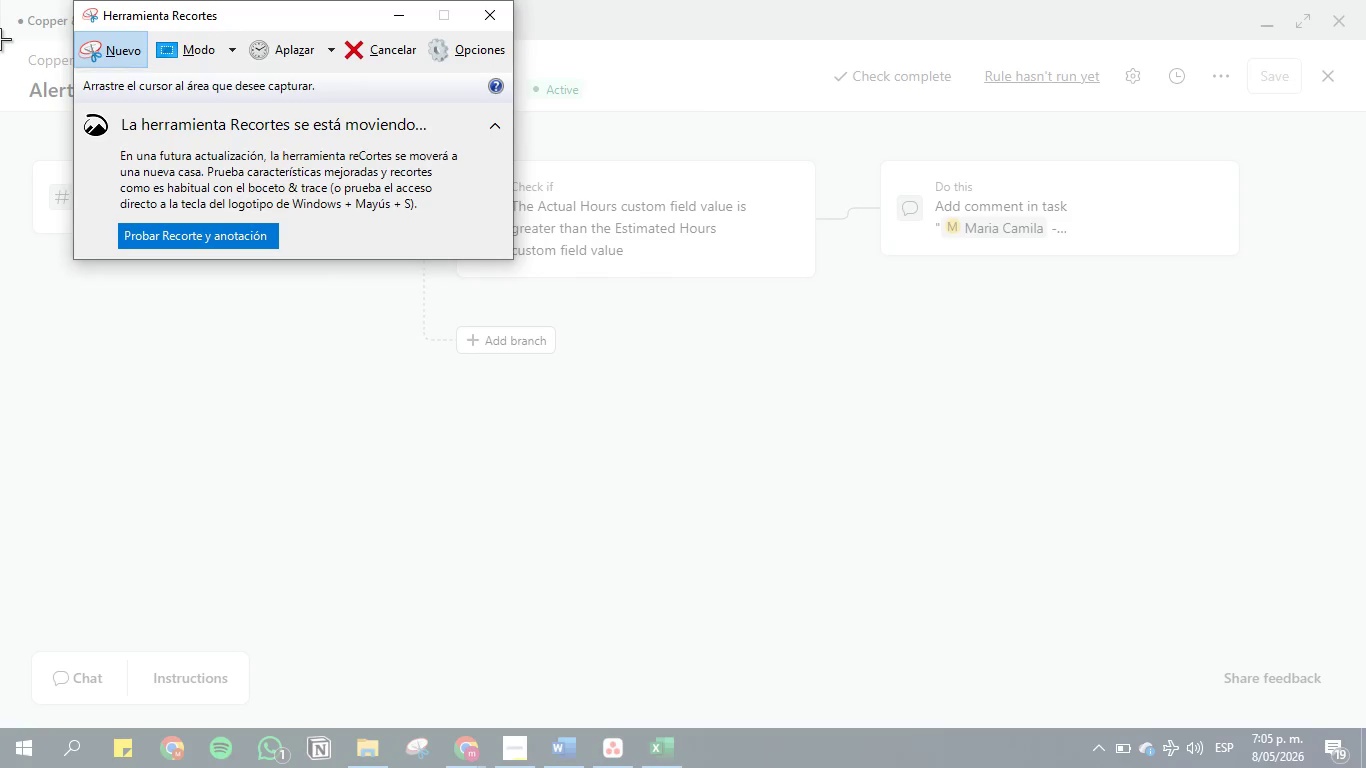 
left_click_drag(start_coordinate=[0, 39], to_coordinate=[1348, 432])
 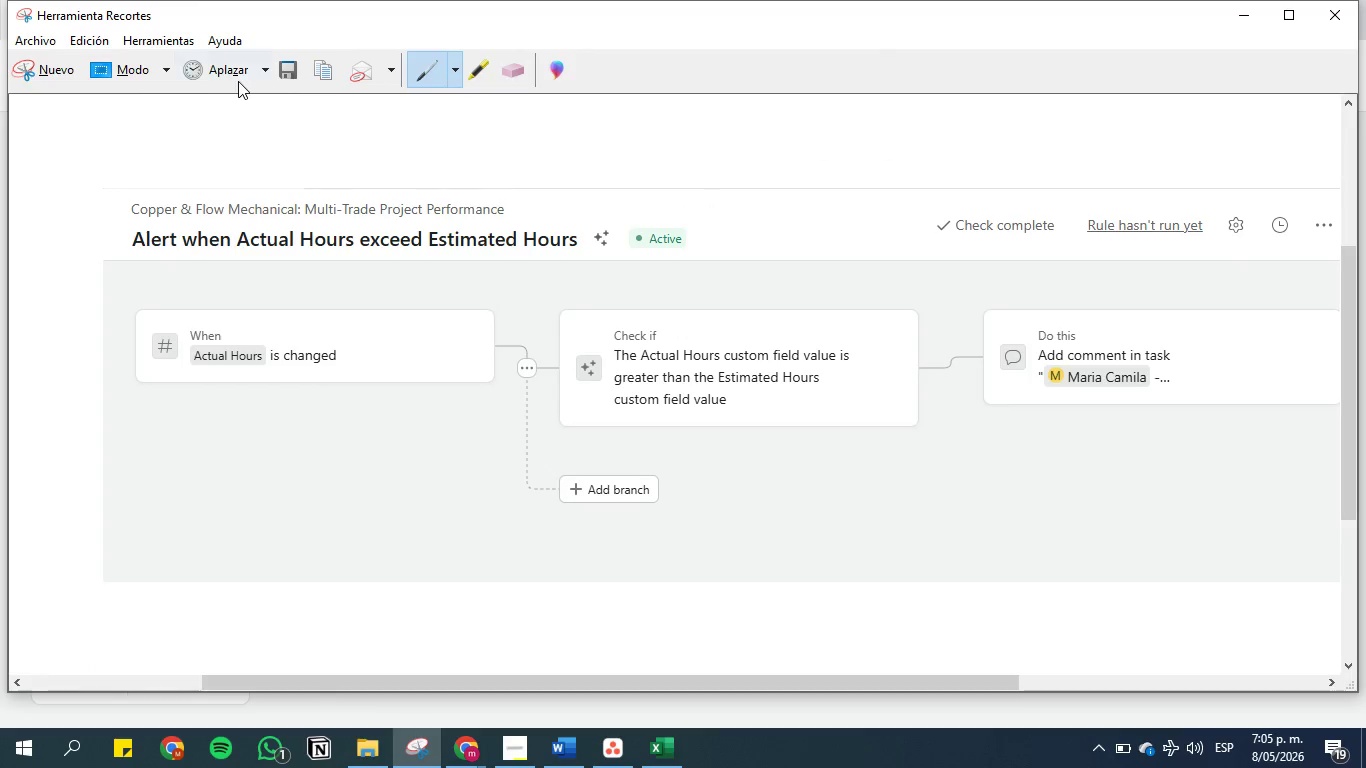 
left_click([286, 68])
 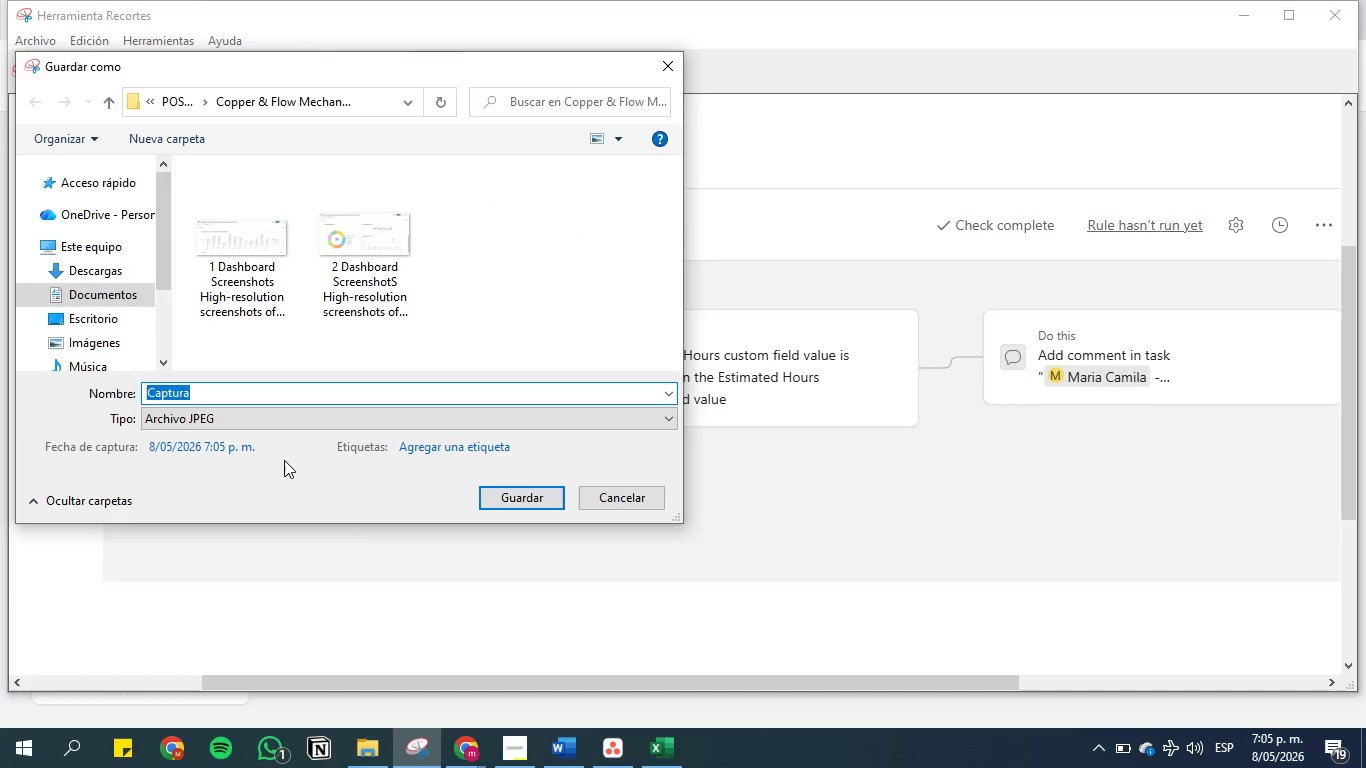 
type(Rule 1 )
 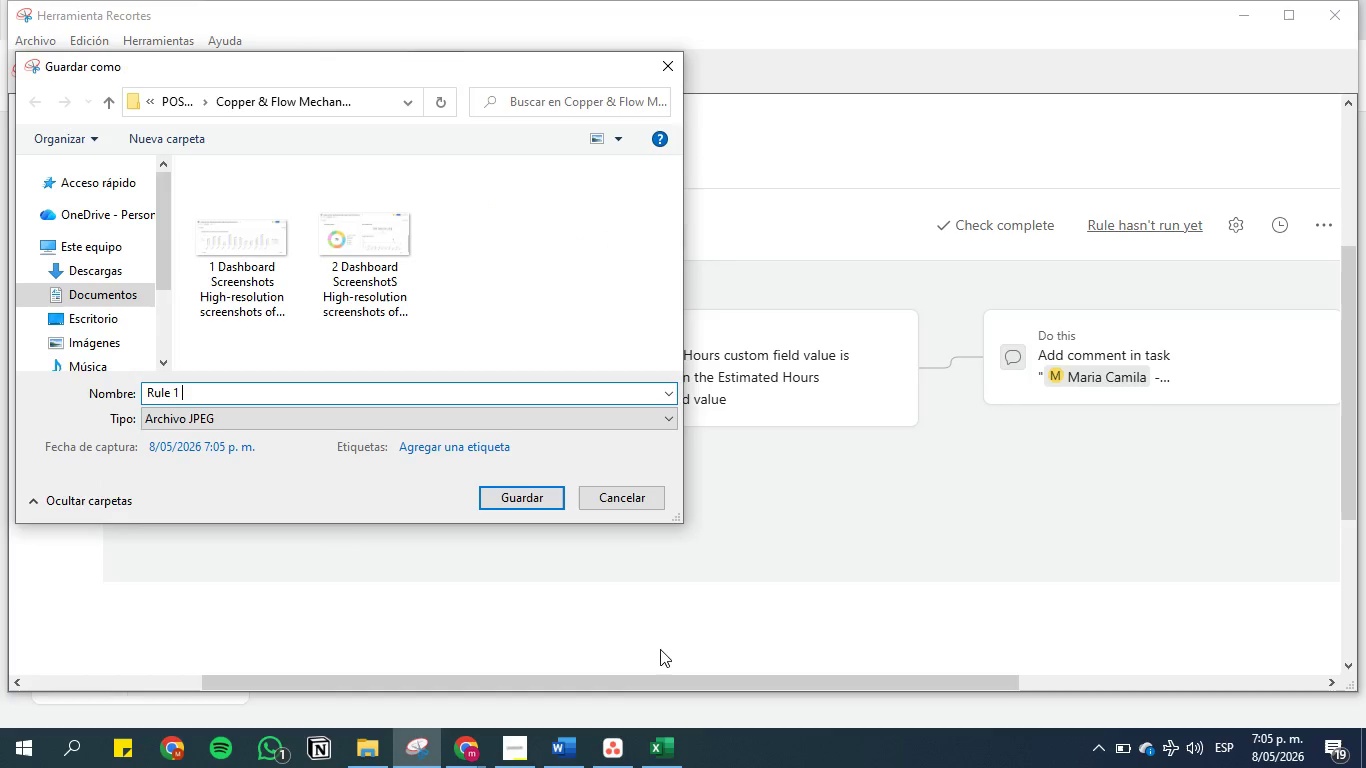 
left_click([568, 767])
 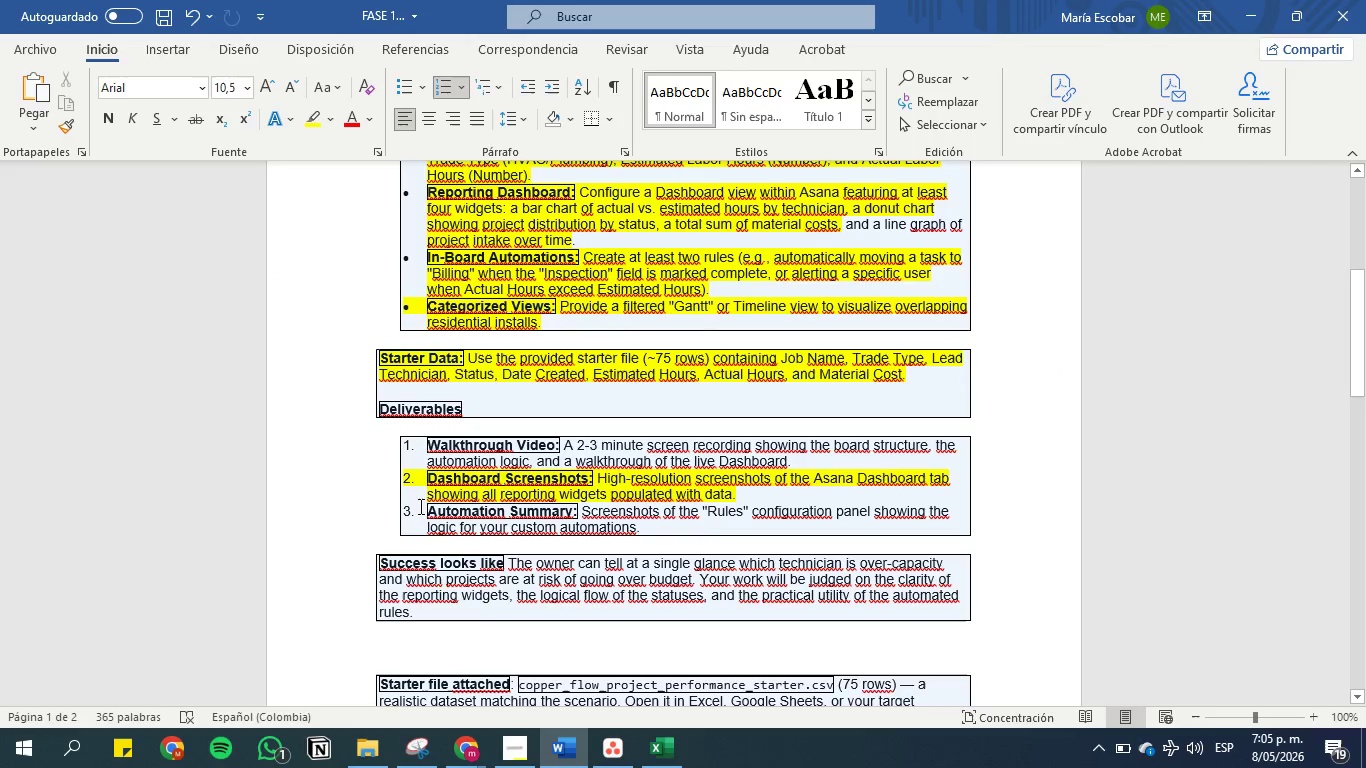 
left_click_drag(start_coordinate=[424, 507], to_coordinate=[659, 525])
 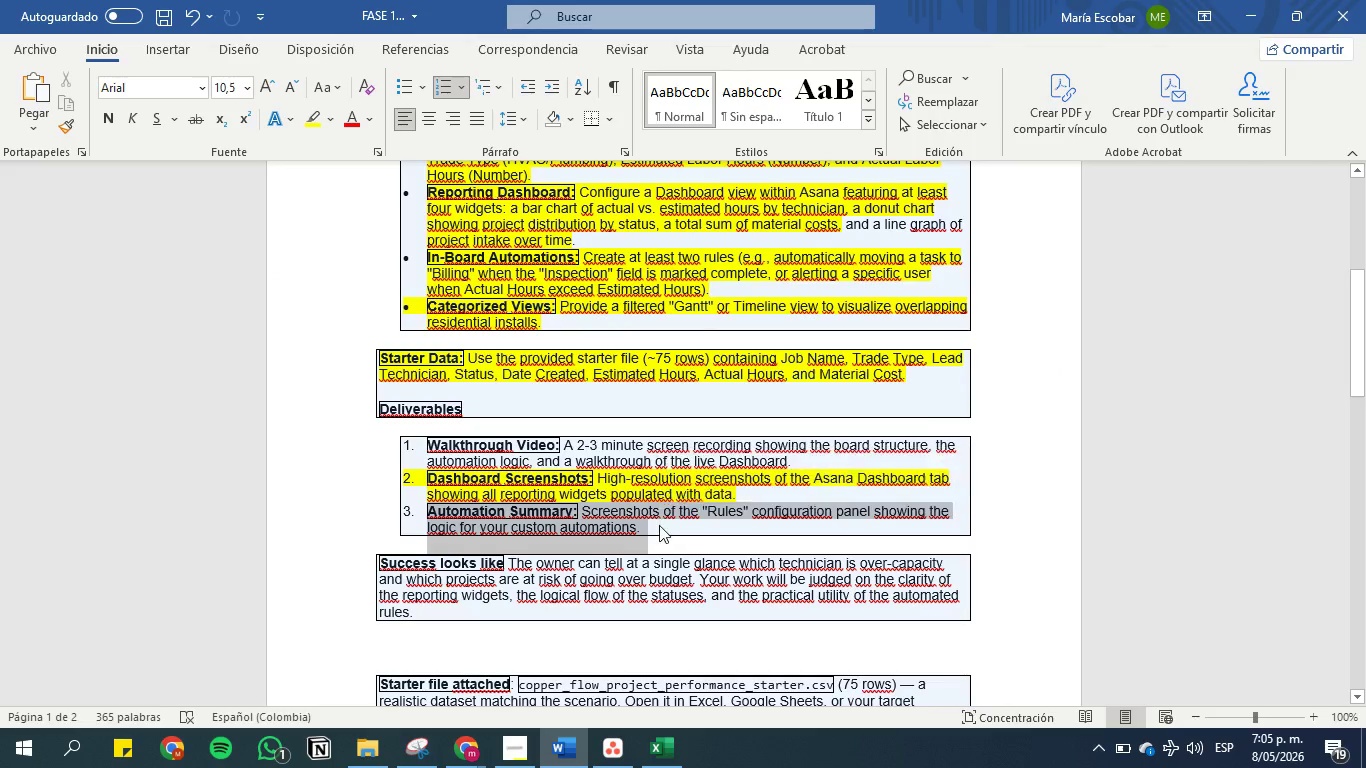 
key(Control+C)
 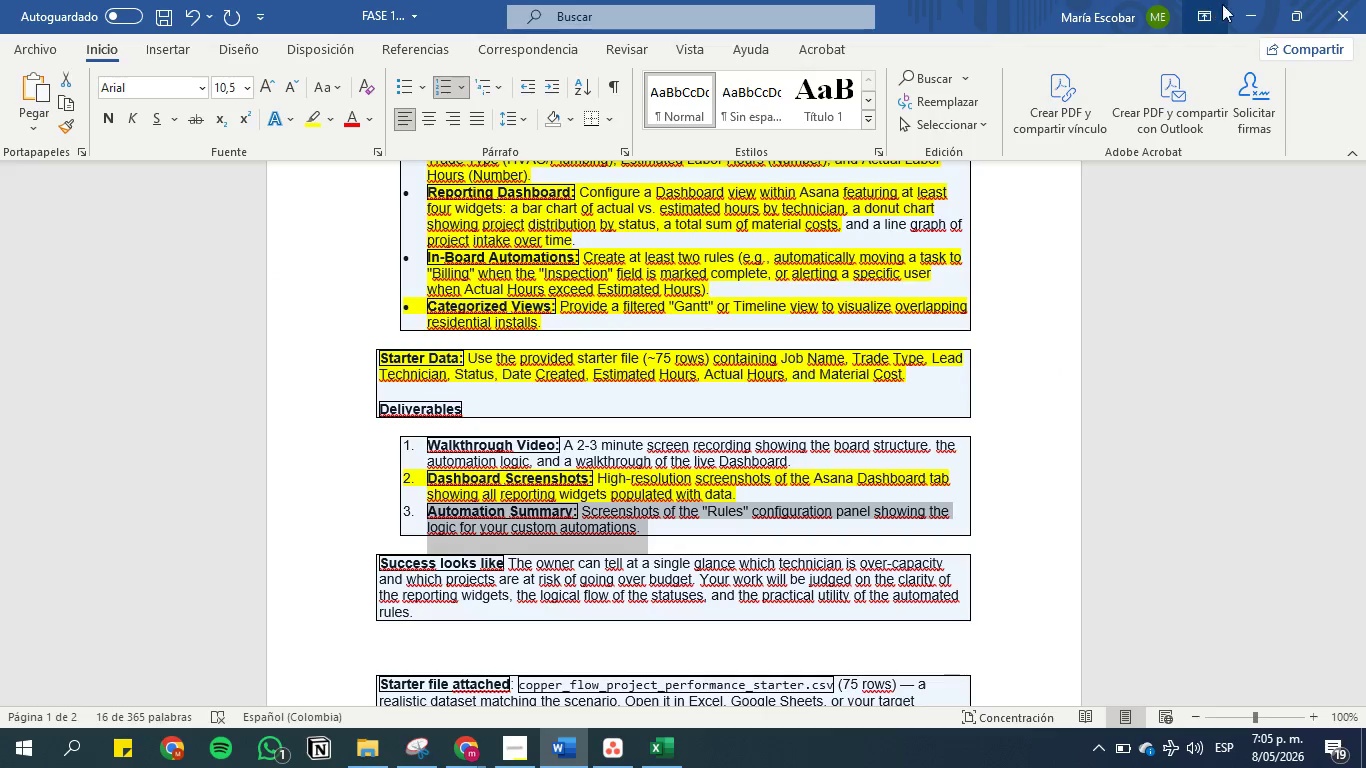 
left_click([1248, 5])
 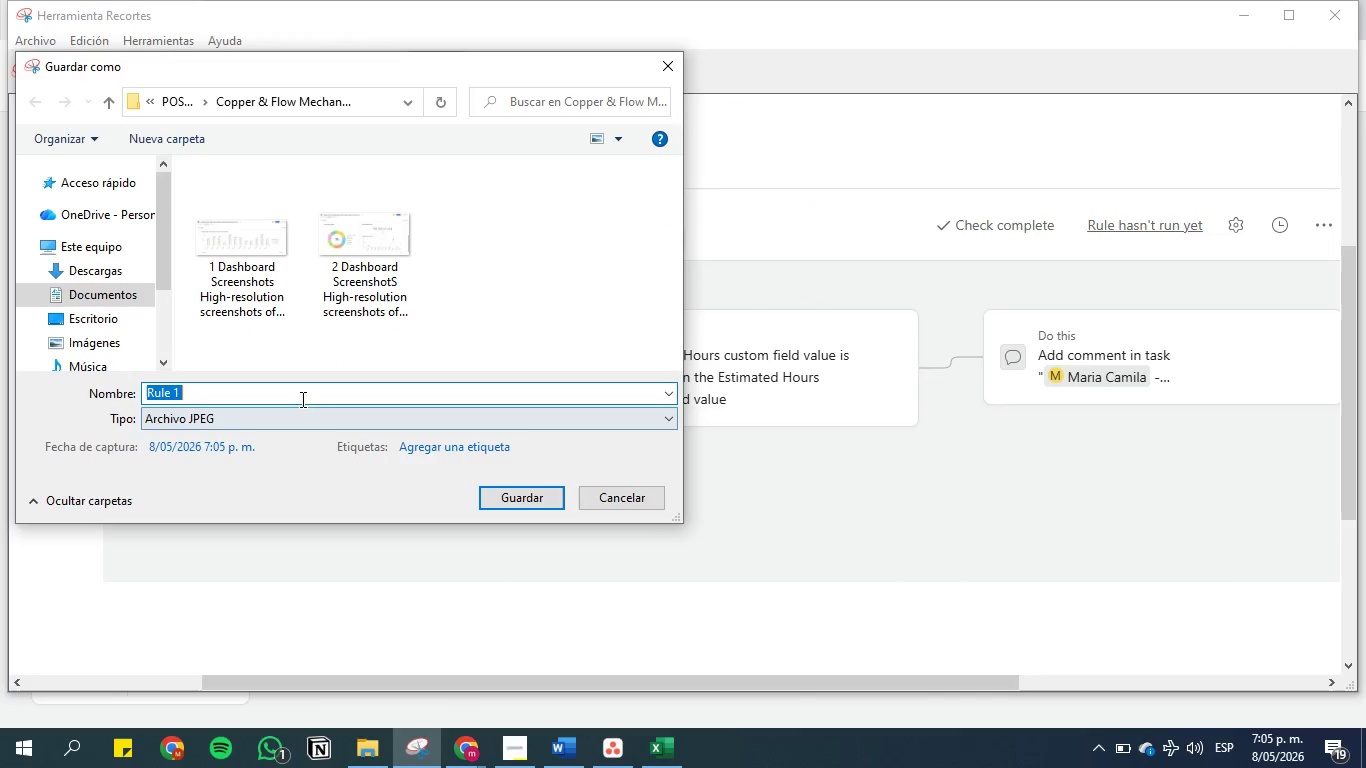 
left_click([296, 392])
 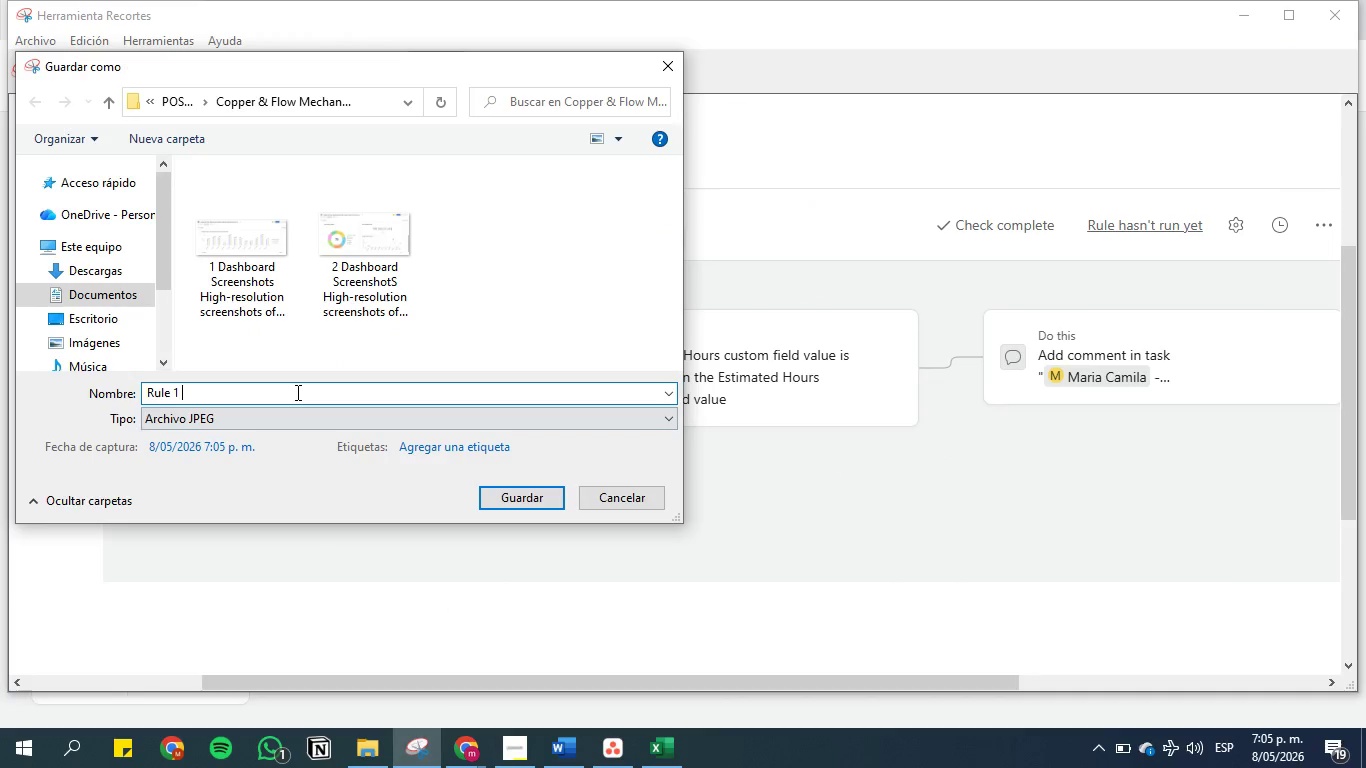 
key(Control+V)
 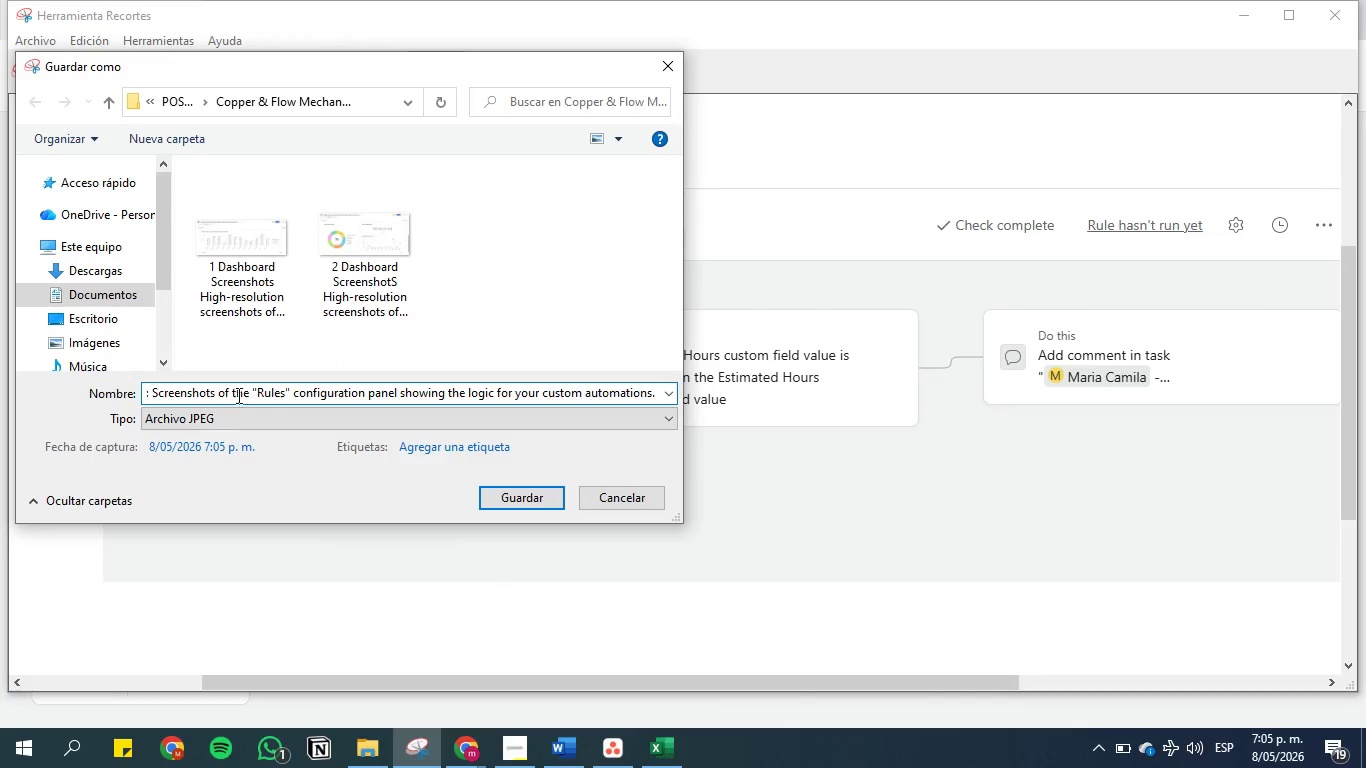 
left_click([288, 391])
 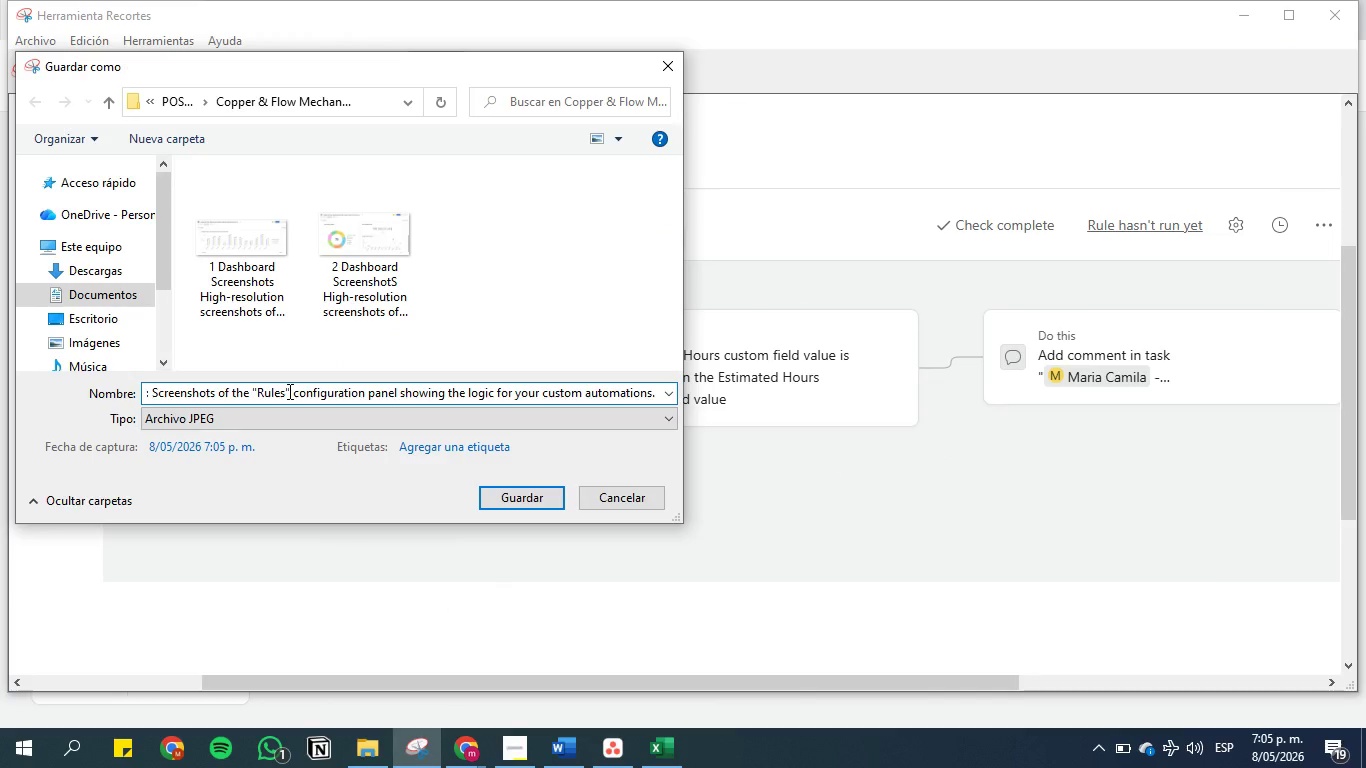 
key(Backspace)
 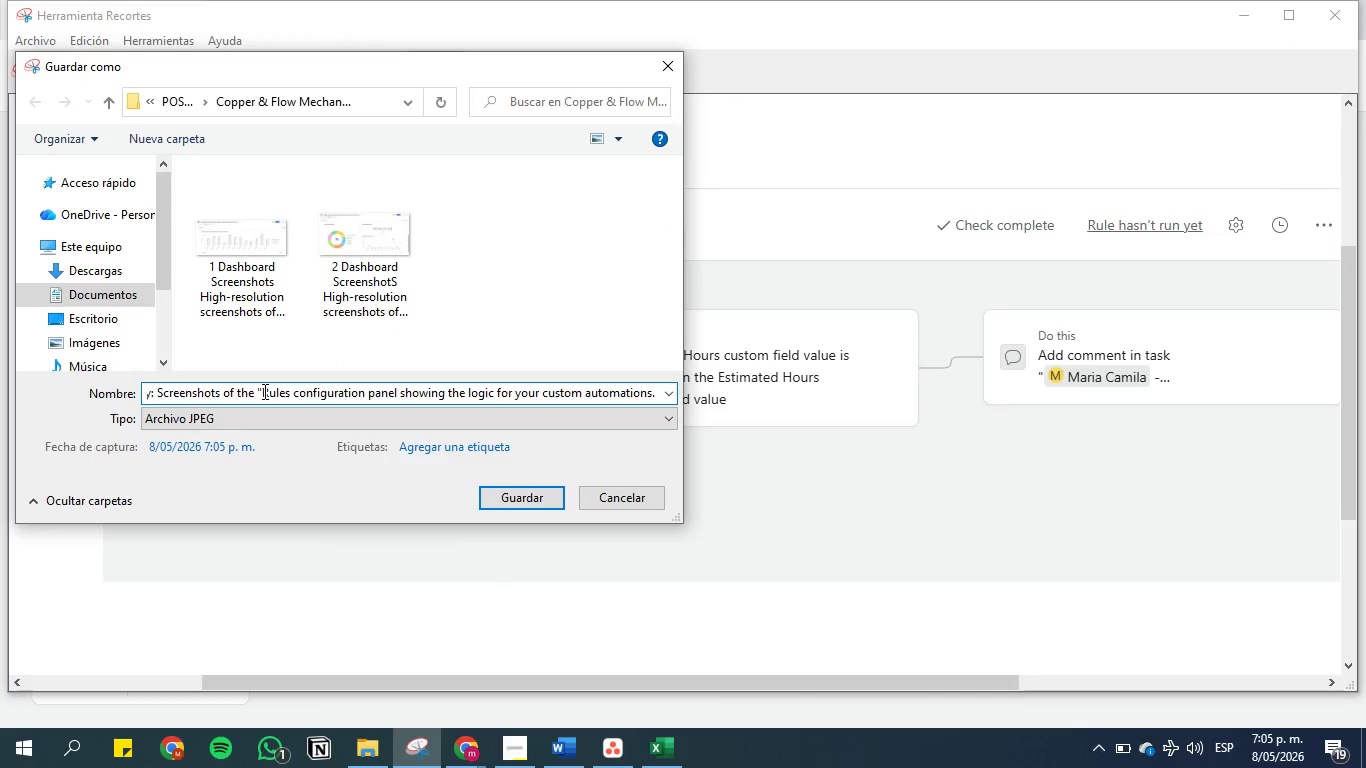 
left_click([263, 391])
 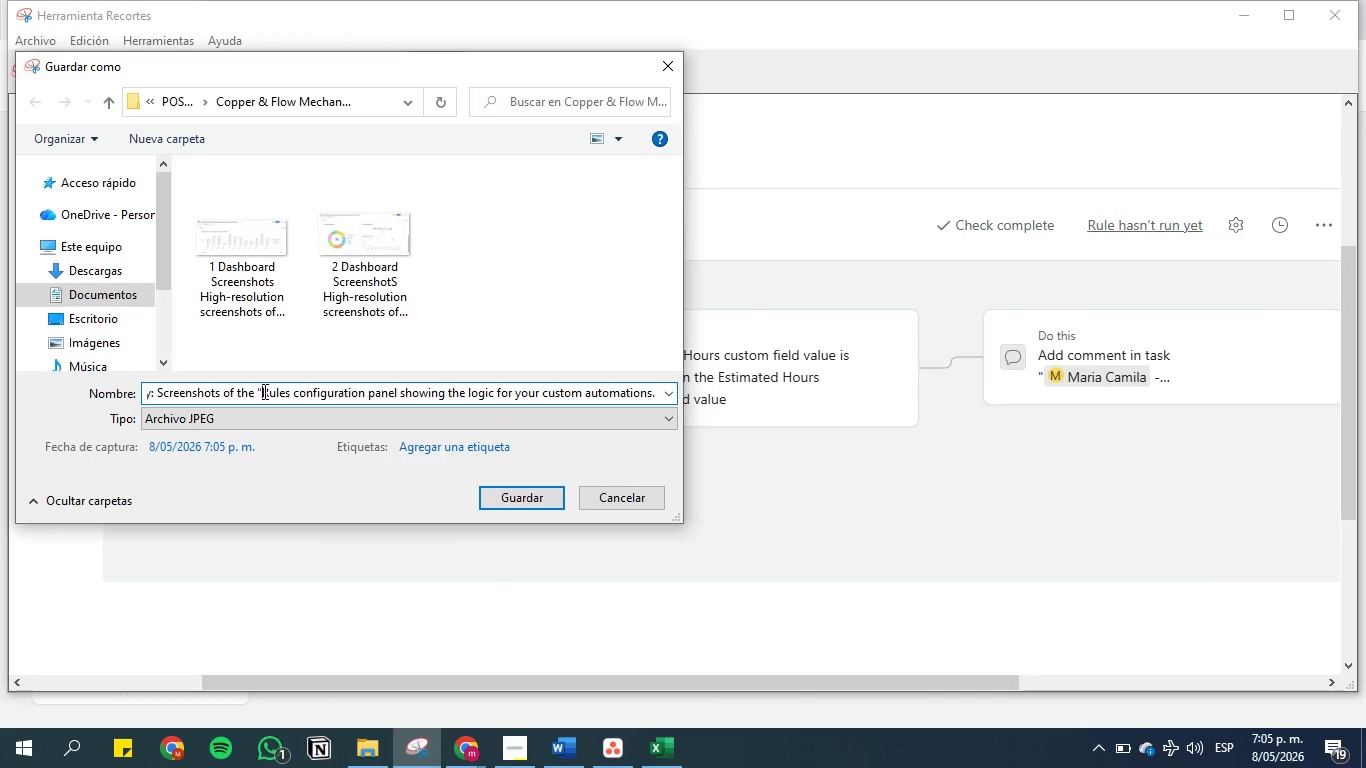 
key(Backspace)
 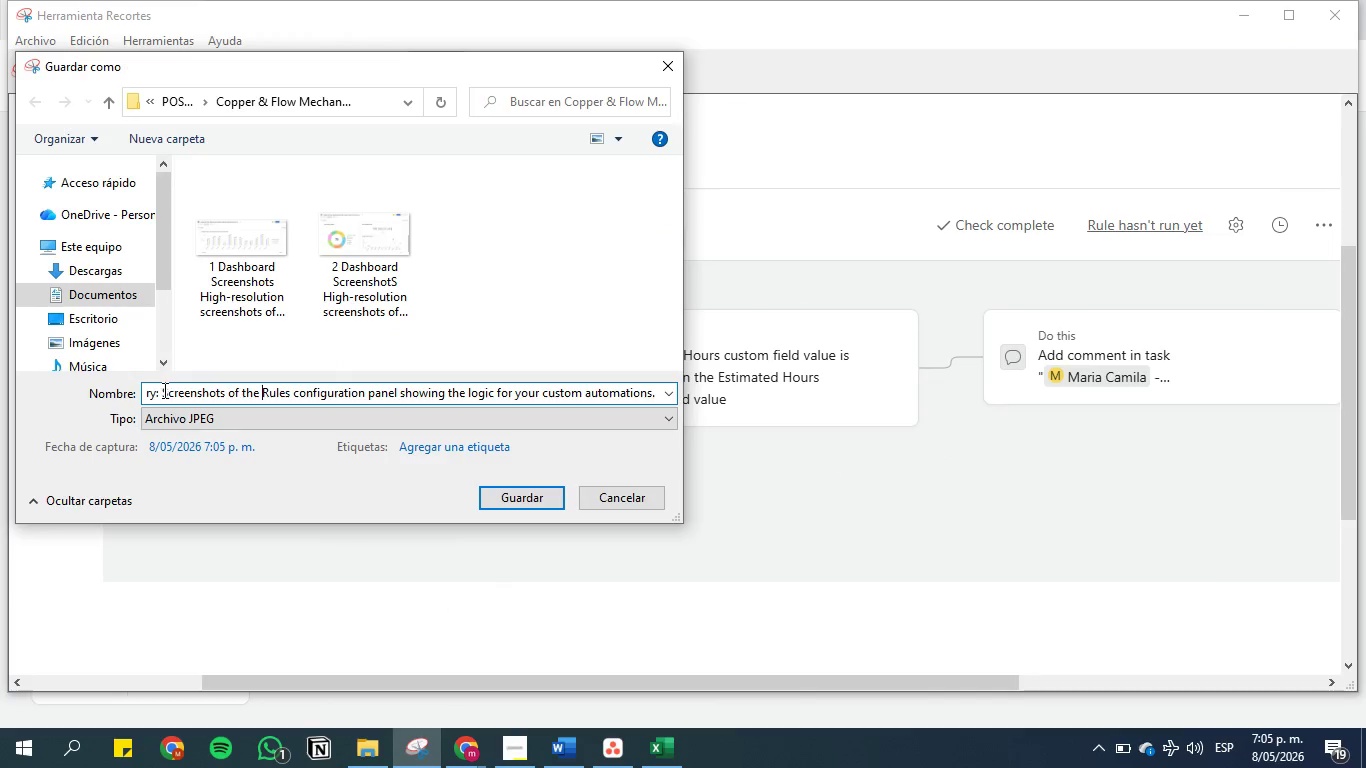 
left_click([159, 390])
 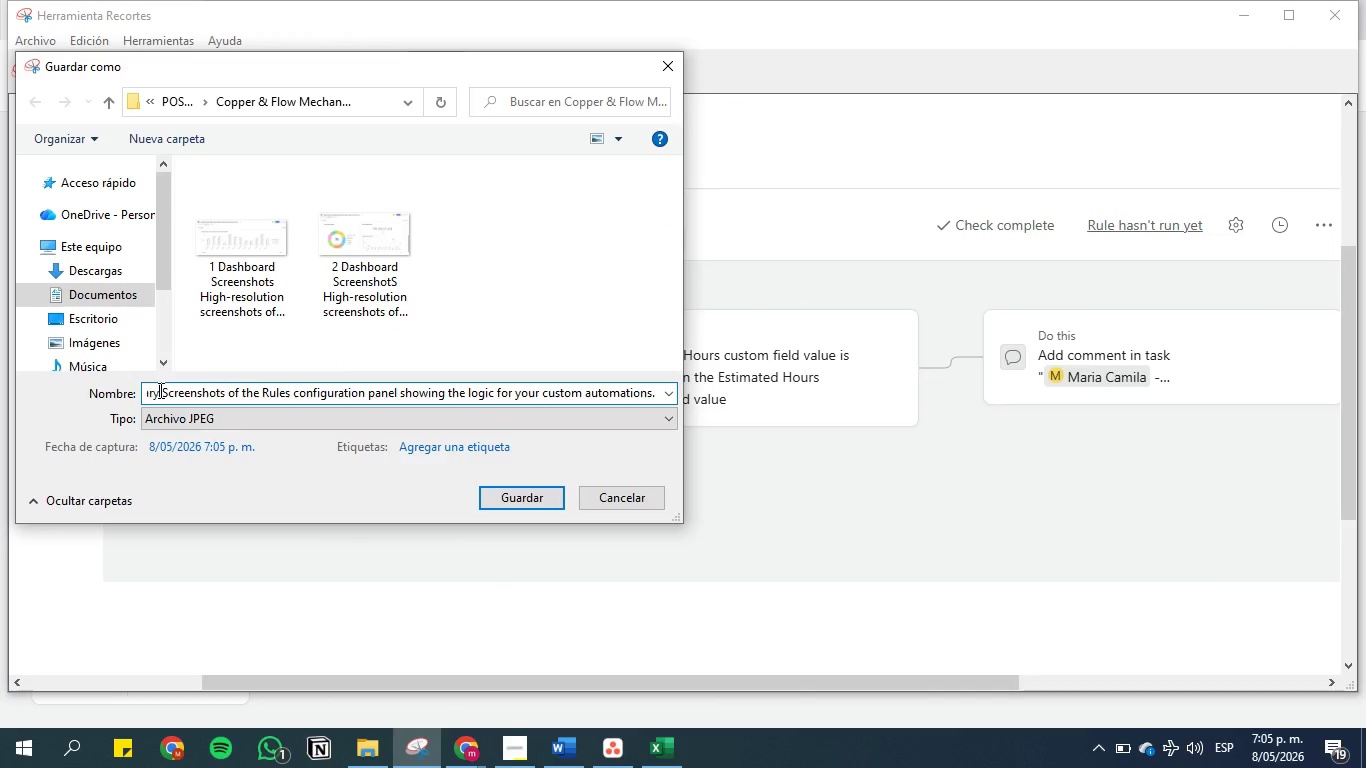 
key(Backspace)
 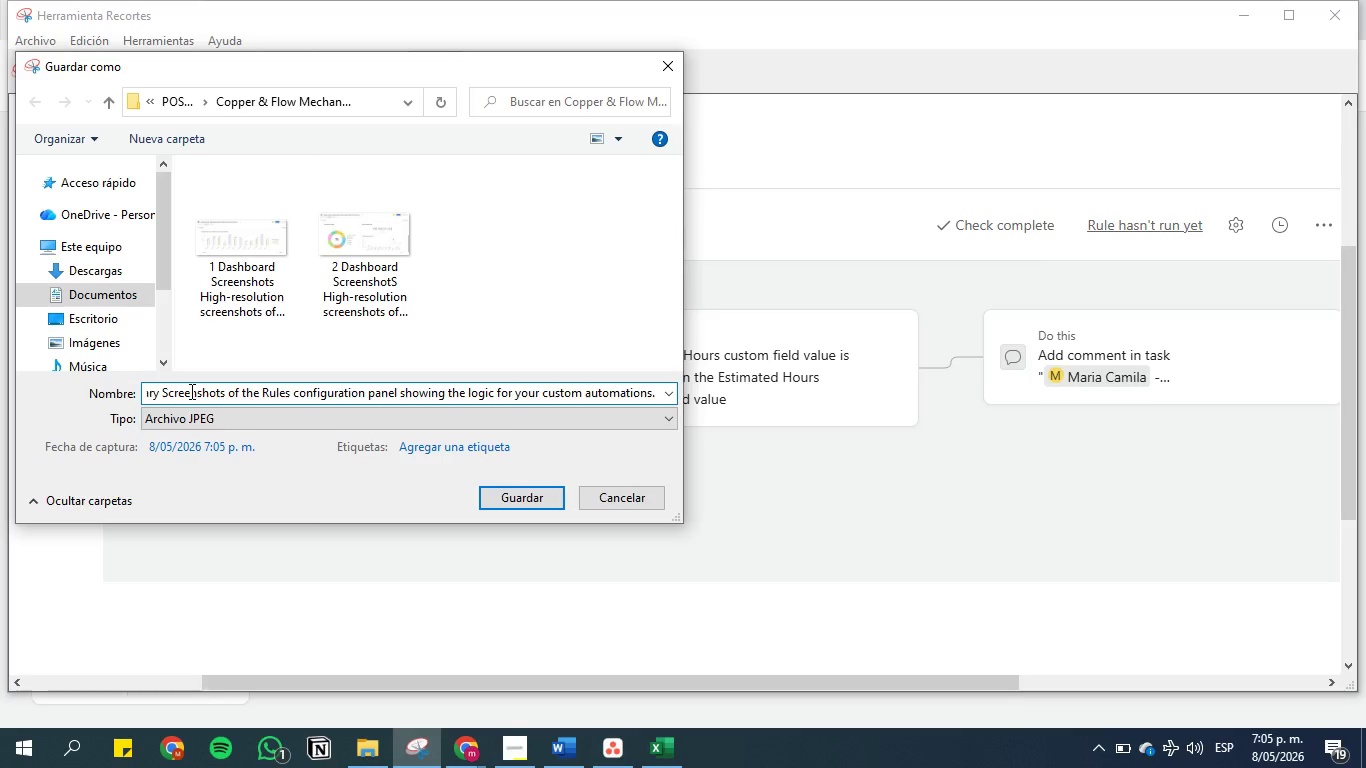 
key(Space)
 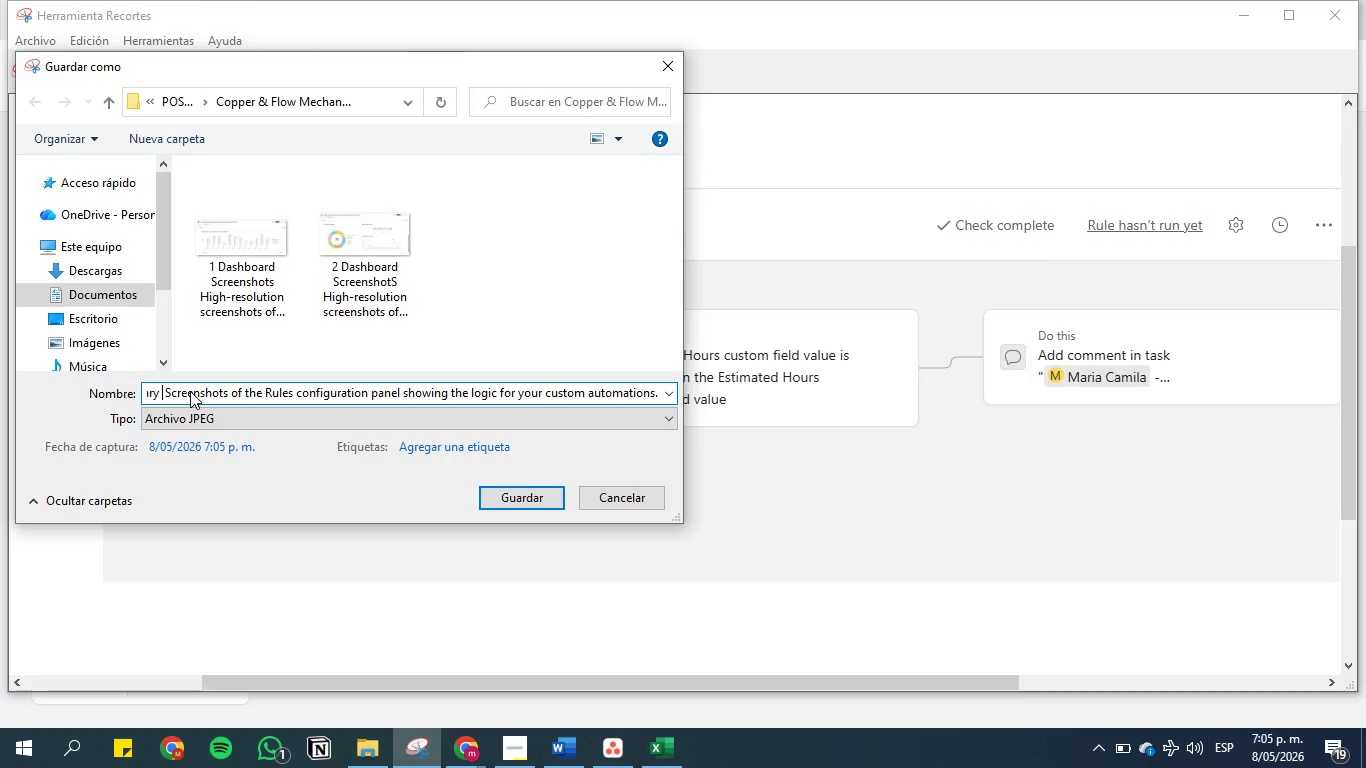 
hold_key(key=ArrowLeft, duration=0.95)
 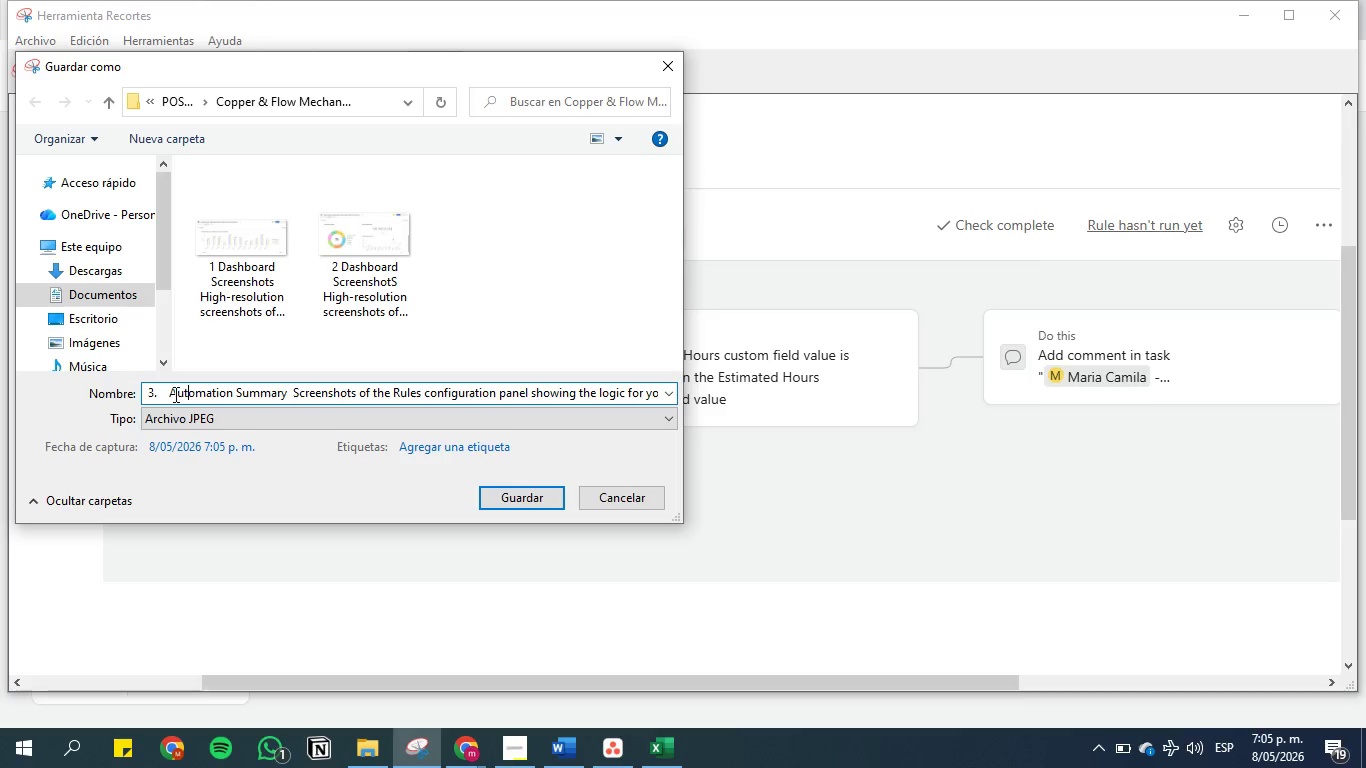 
left_click([171, 394])
 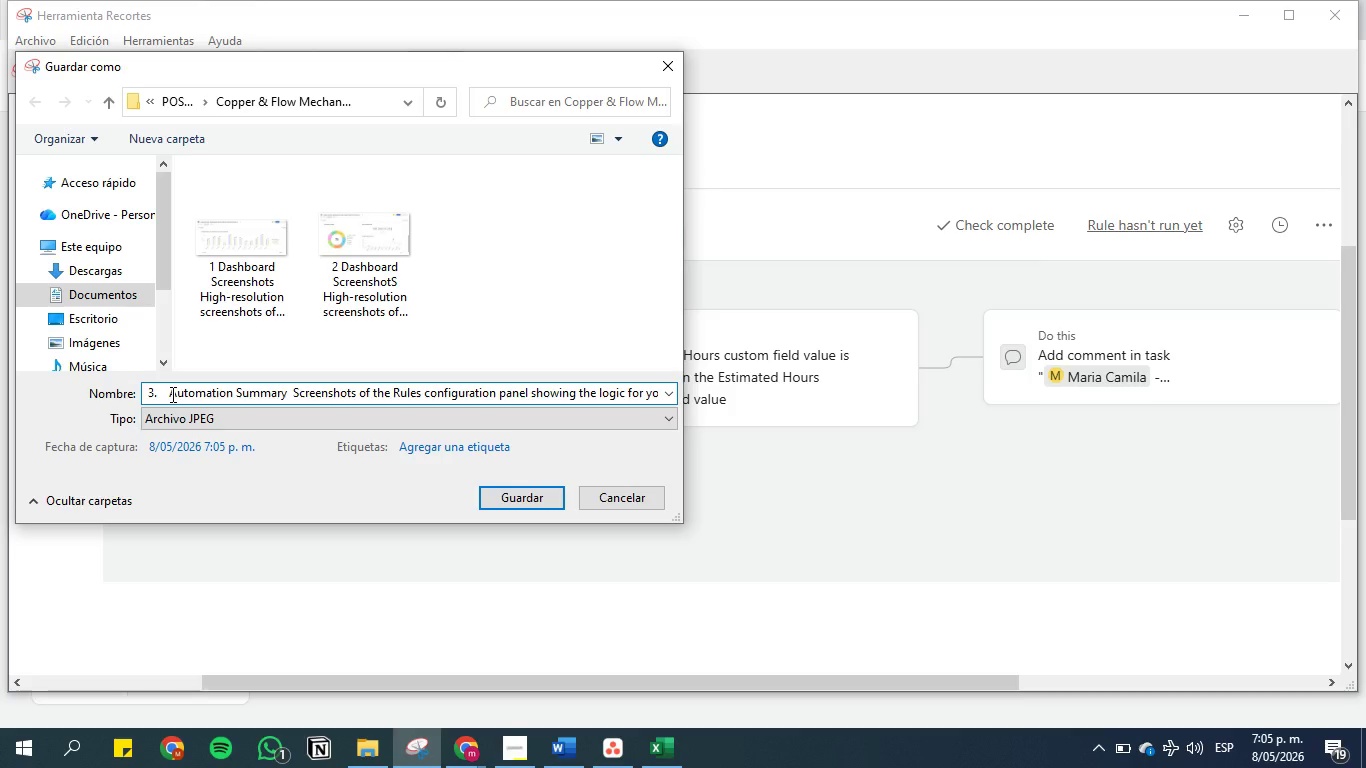 
key(Backspace)
 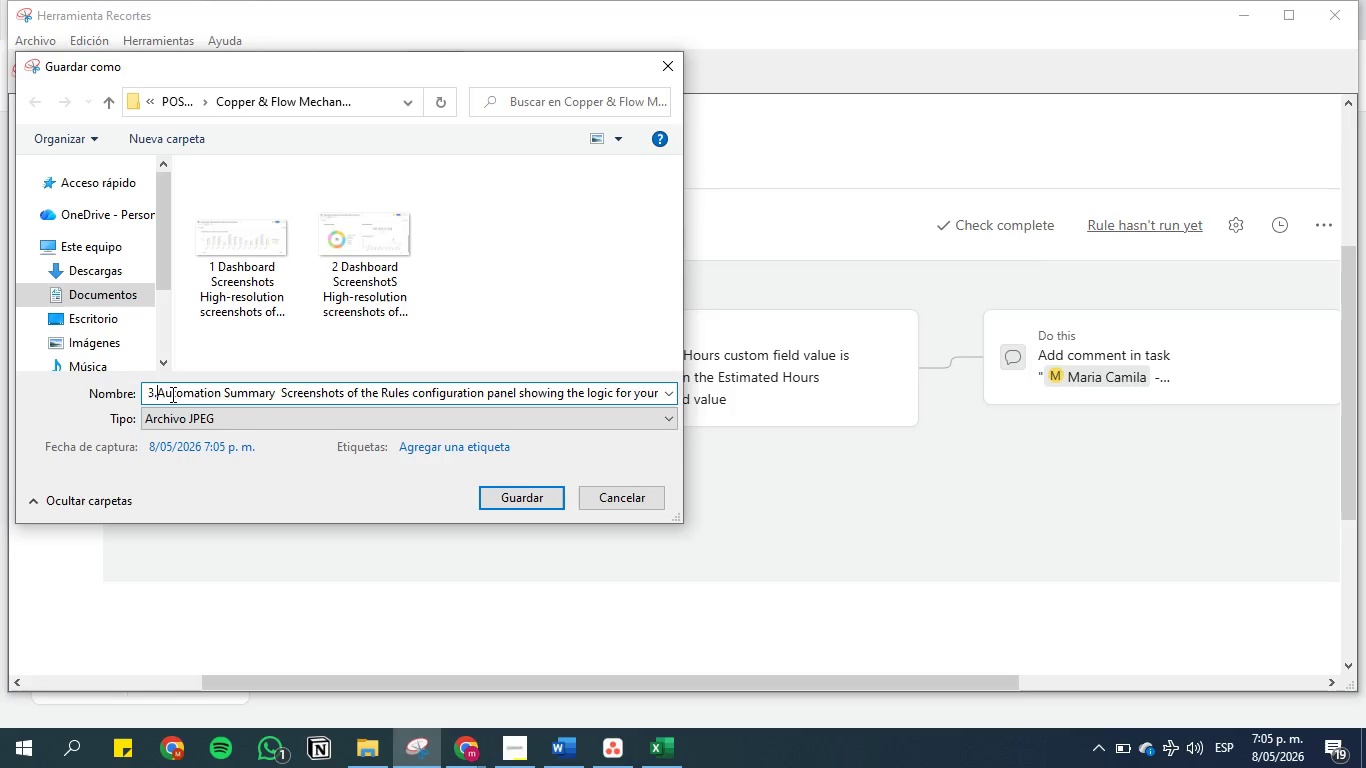 
key(Backspace)
 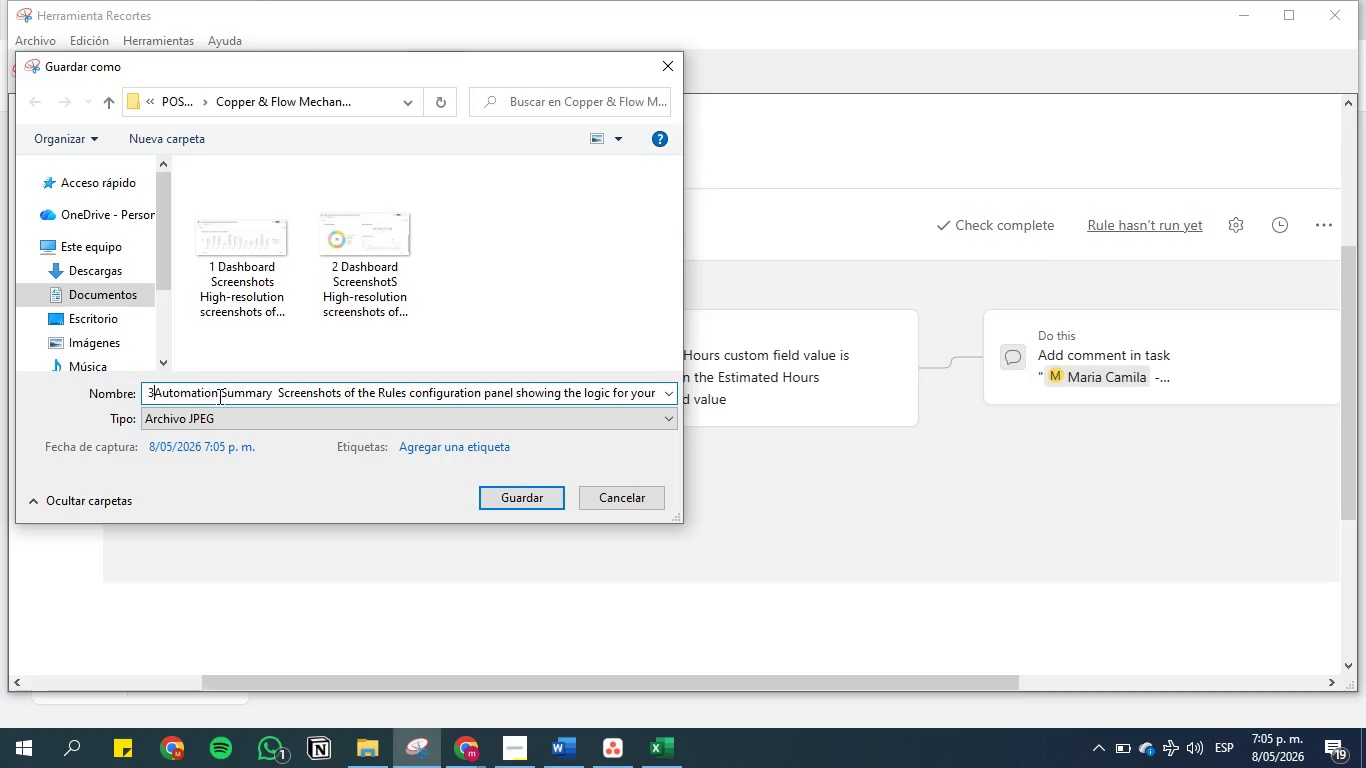 
key(Backspace)
 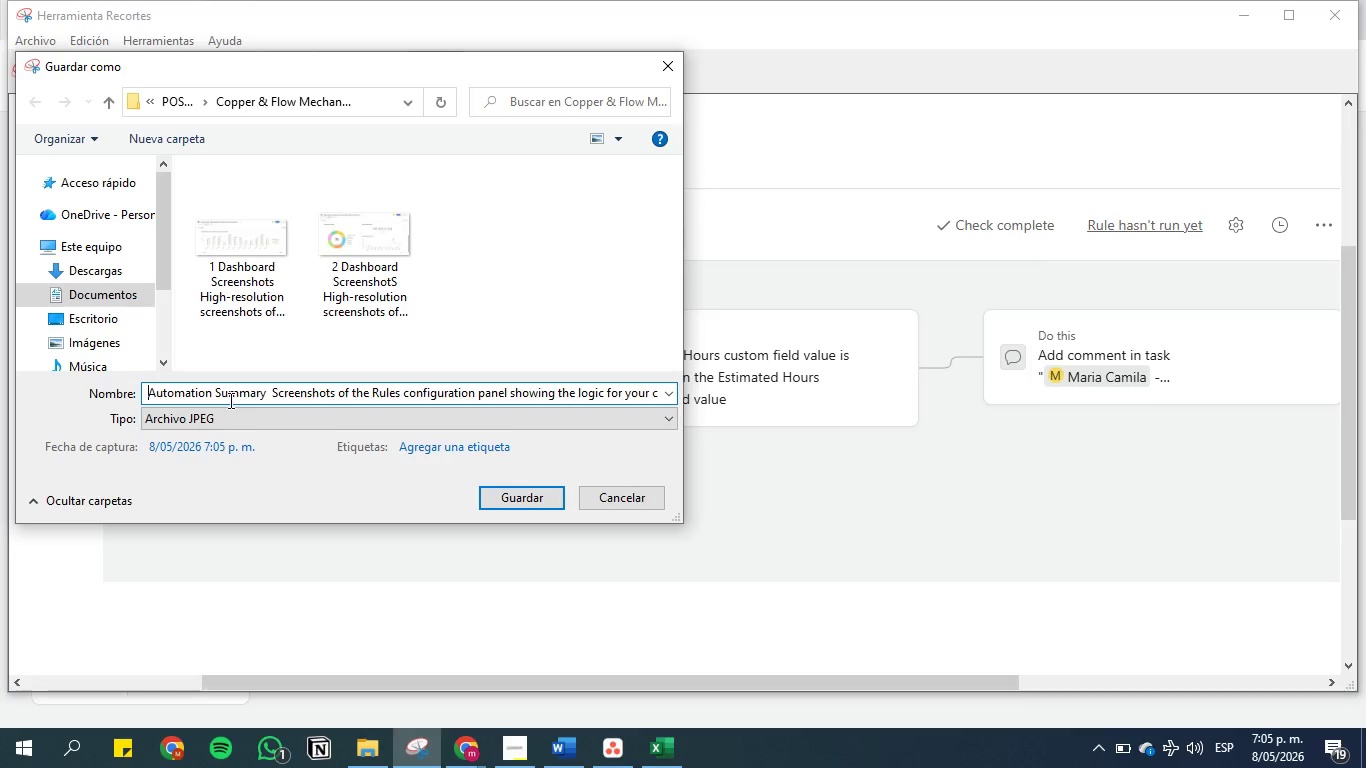 
key(Backspace)
 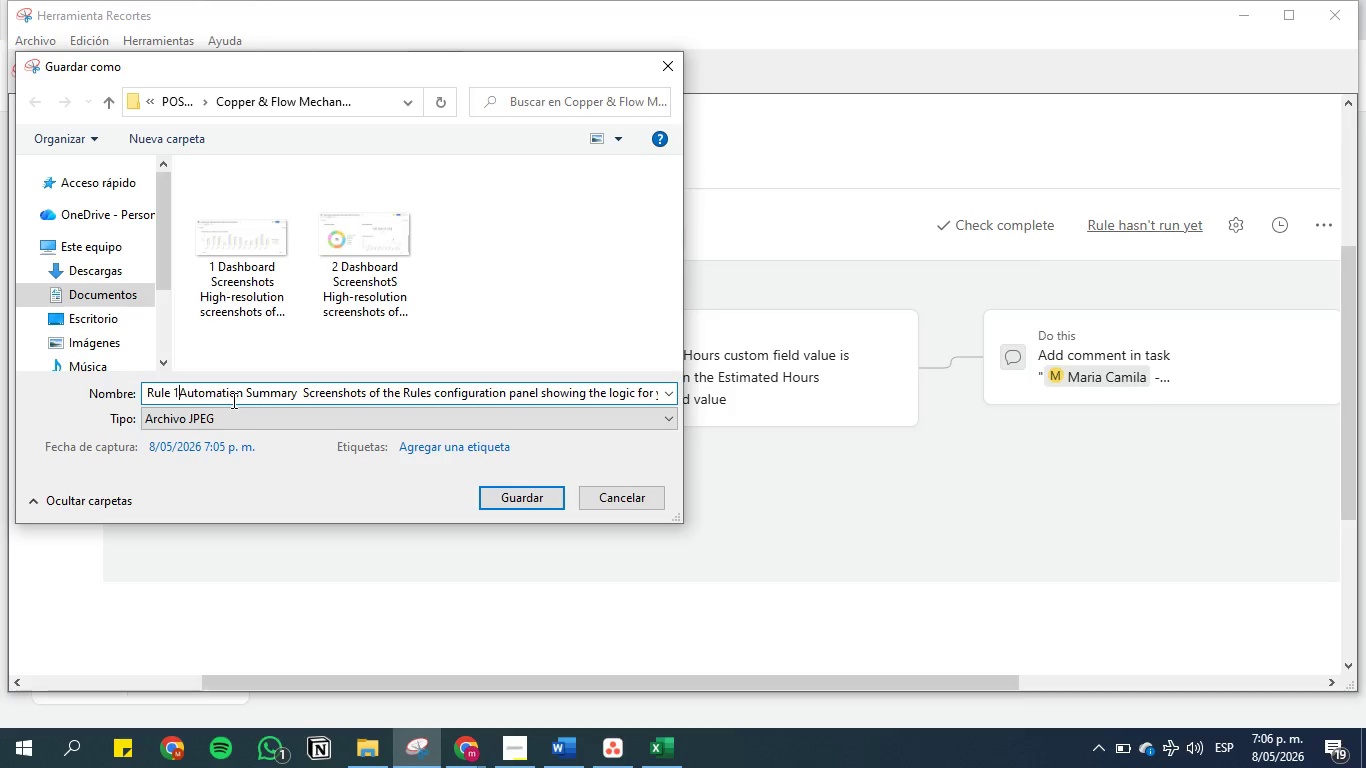 
key(Space)
 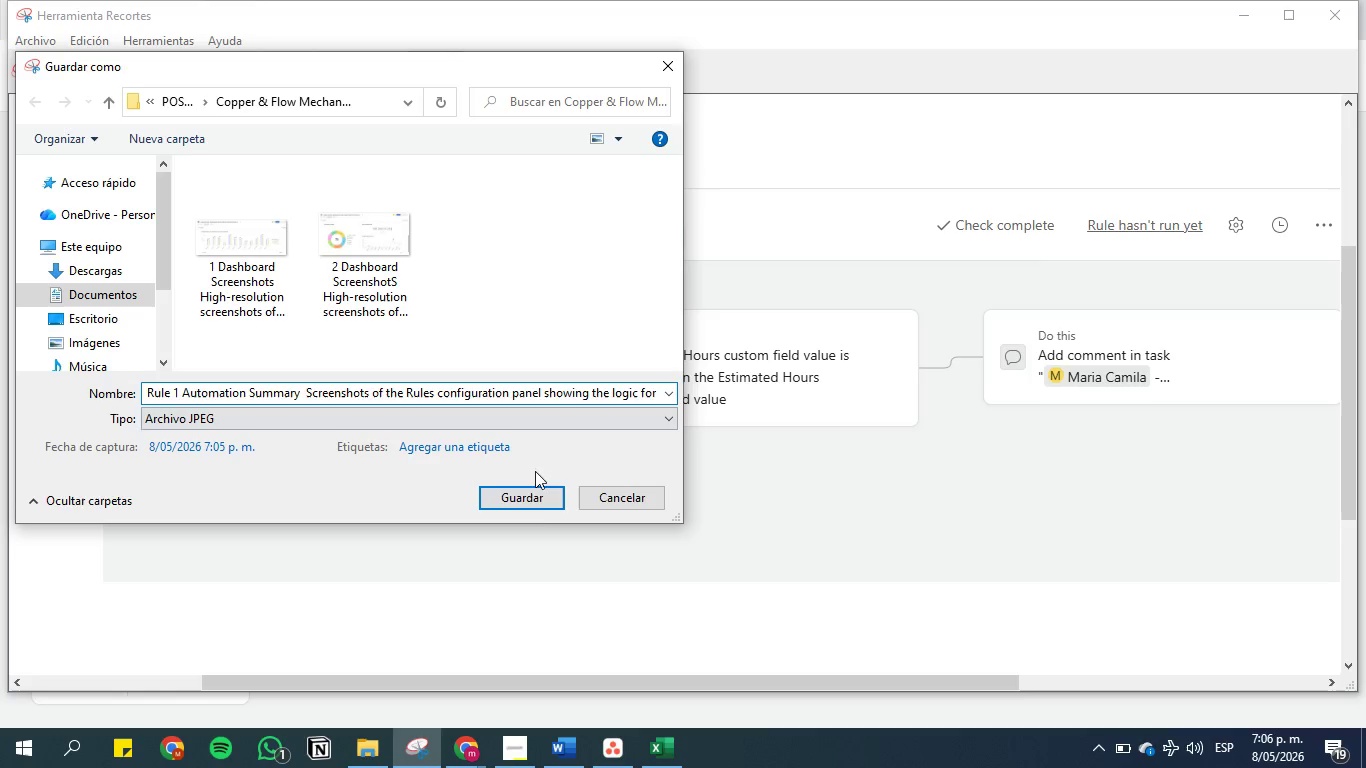 
left_click([533, 497])
 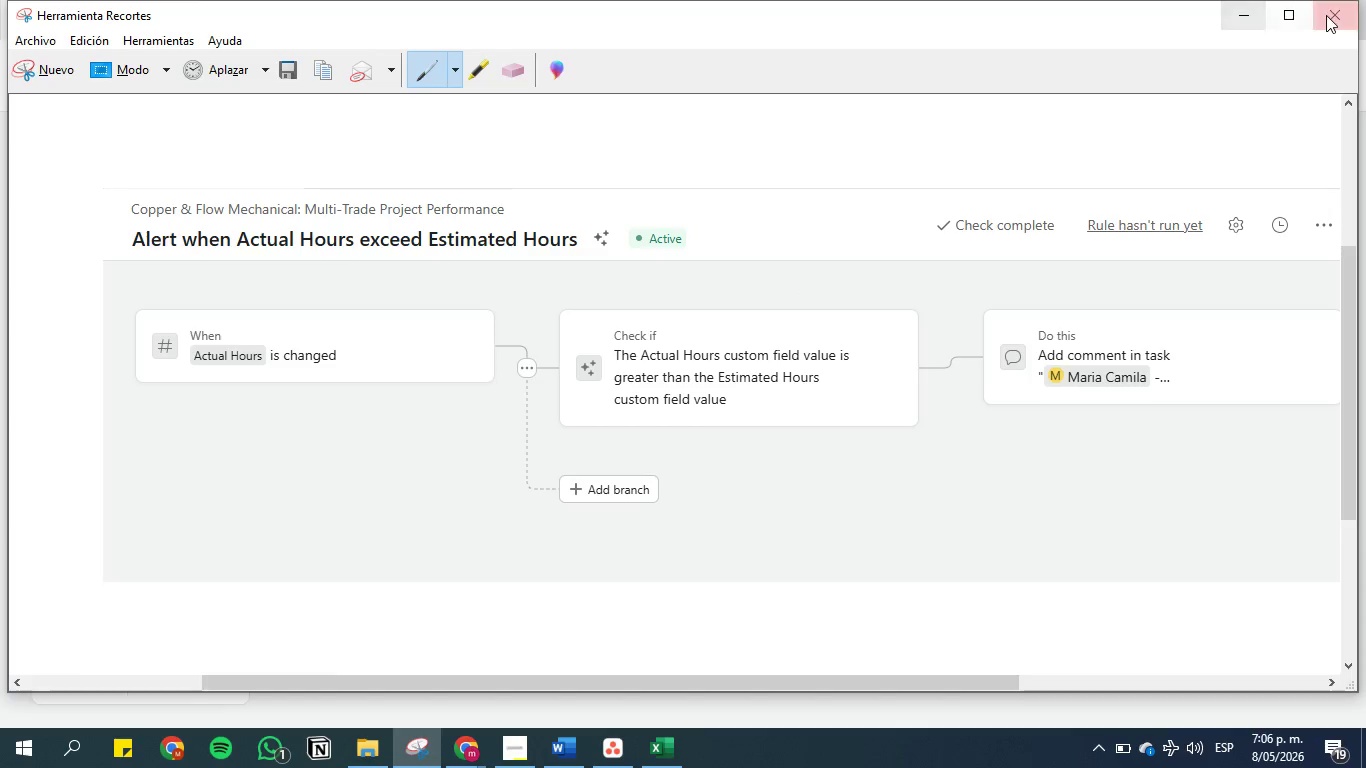 
left_click([1340, 15])
 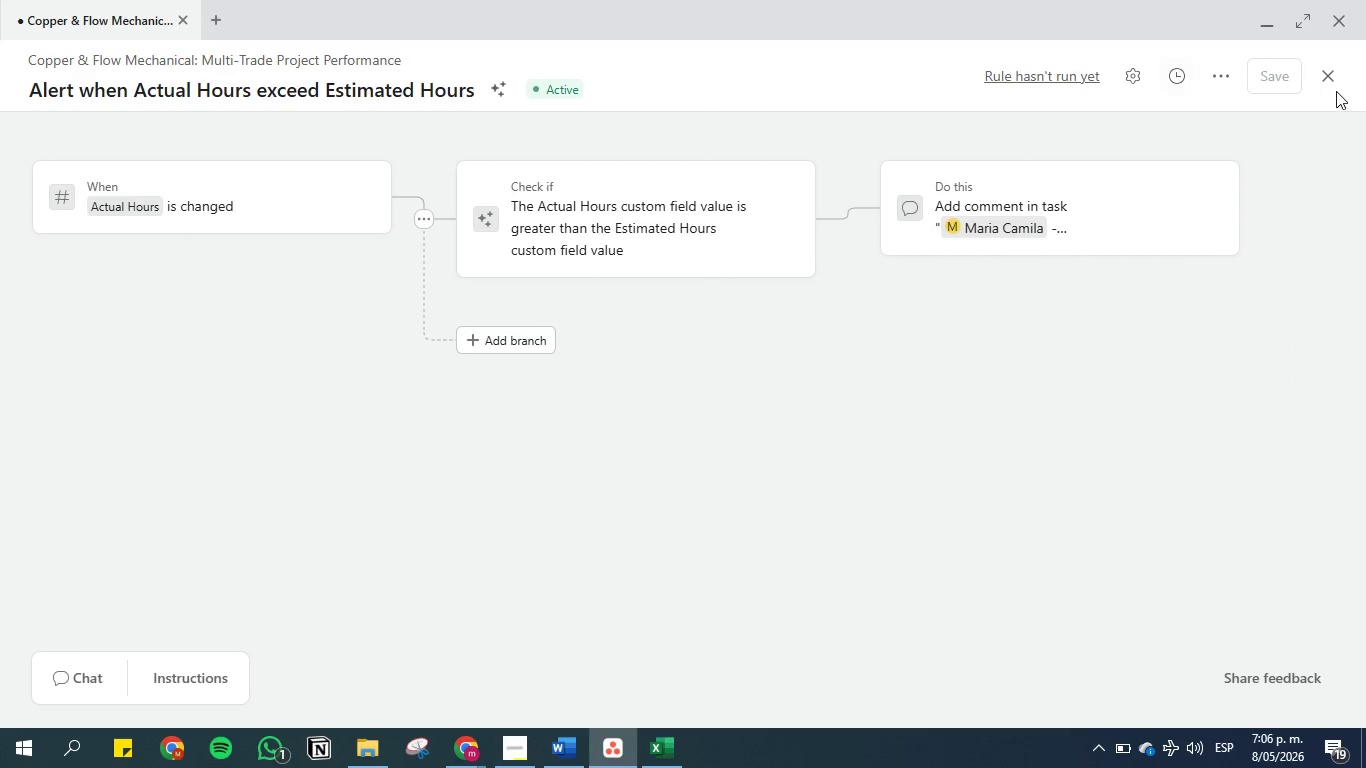 
left_click([1336, 75])
 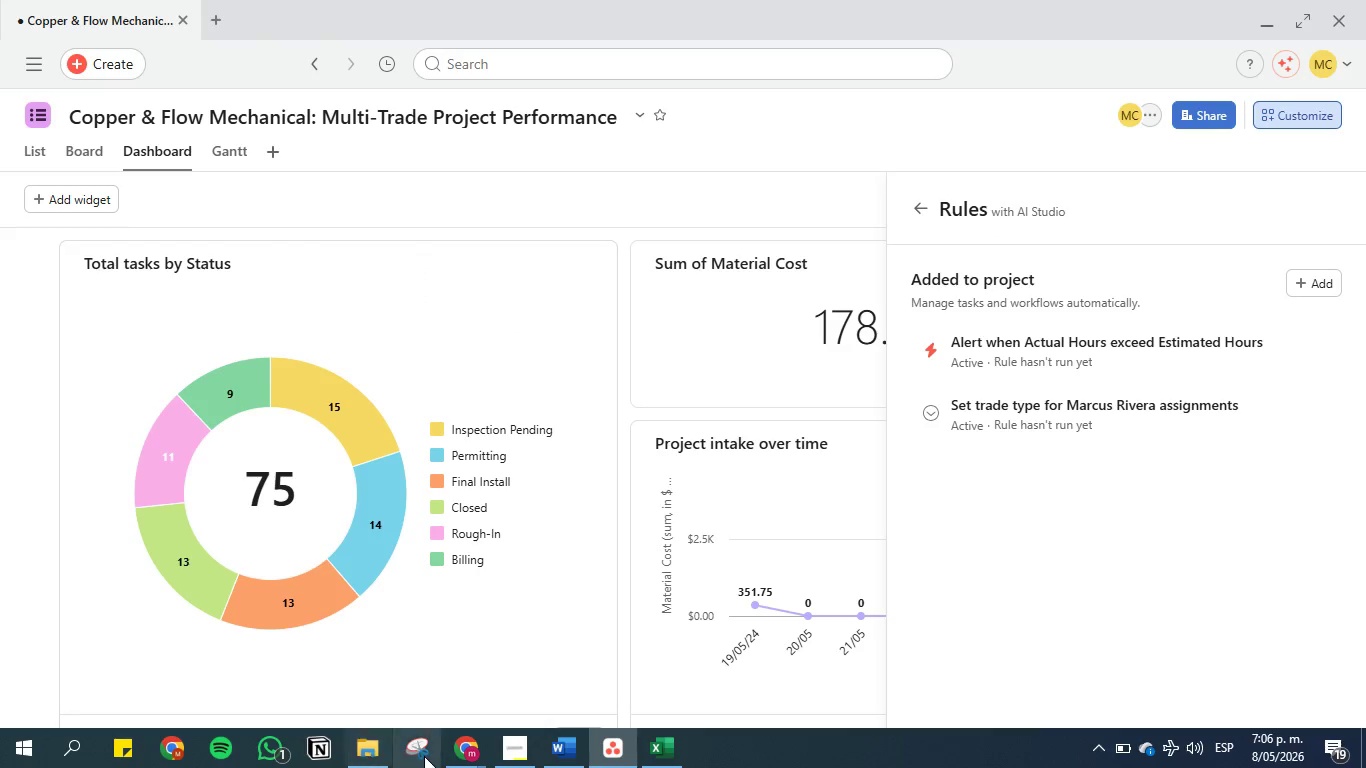 
double_click([1021, 411])
 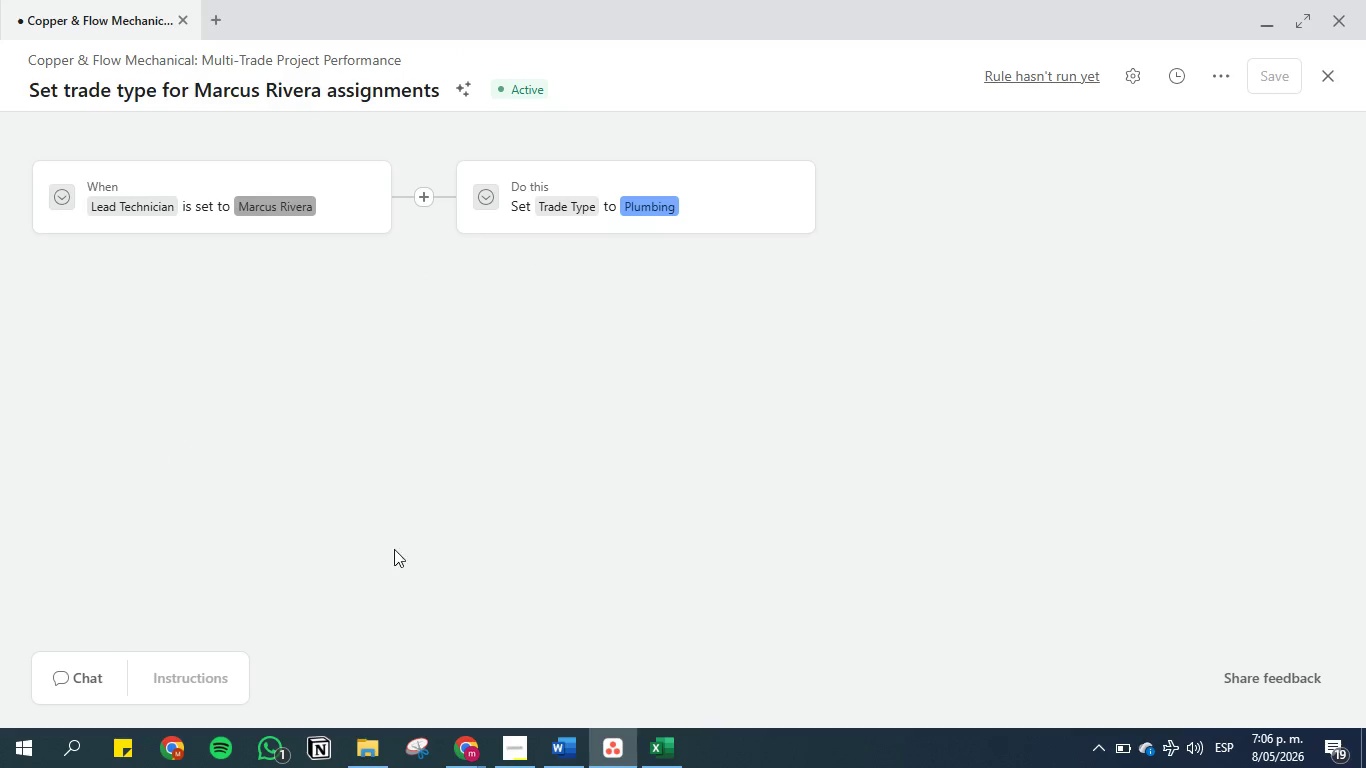 
left_click([412, 749])
 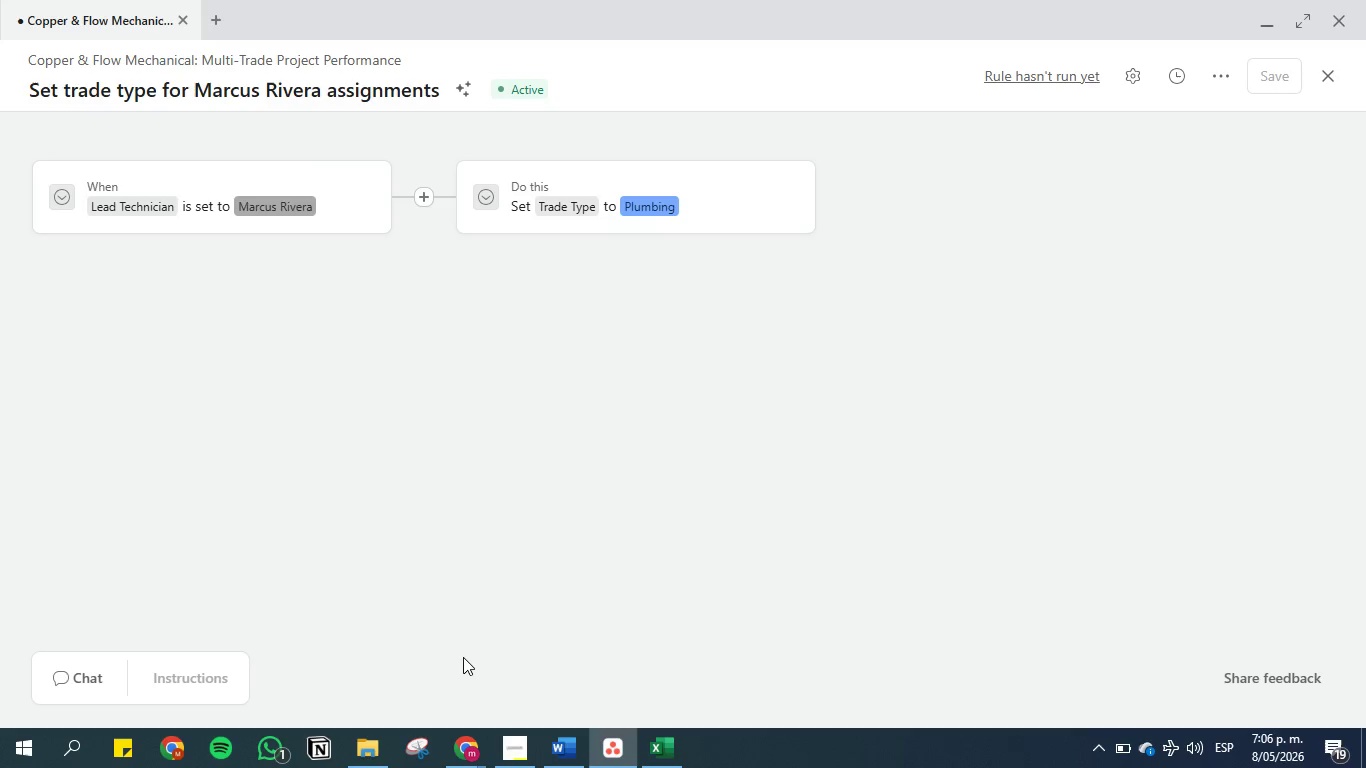 
wait(7.22)
 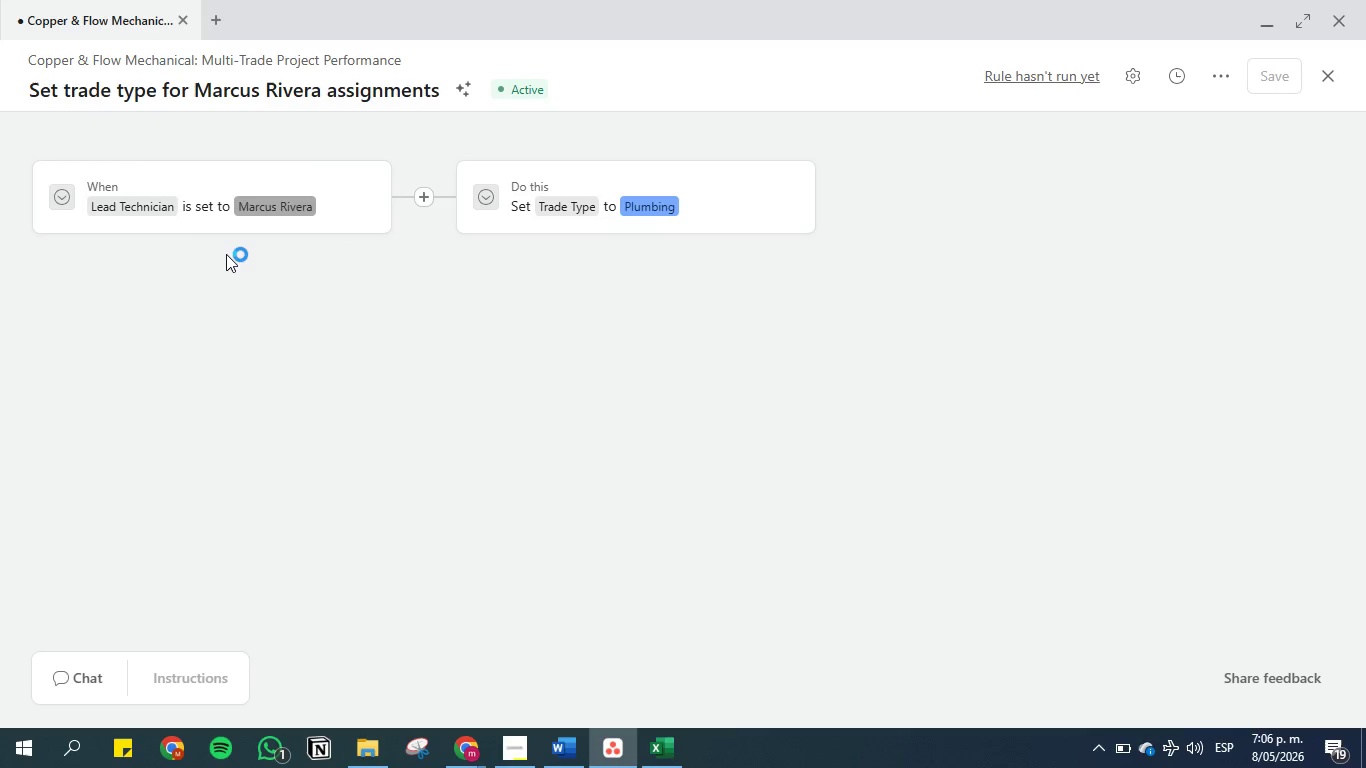 
left_click([100, 46])
 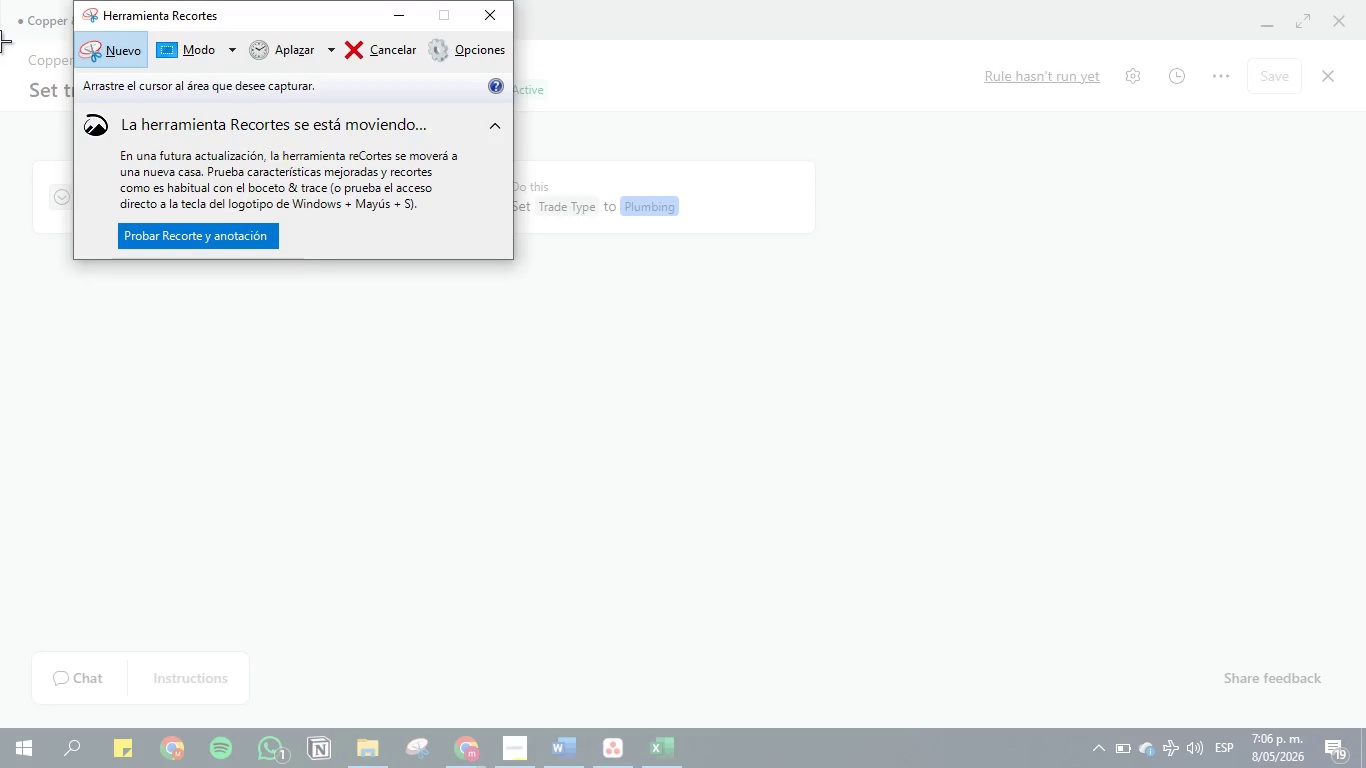 
left_click_drag(start_coordinate=[0, 38], to_coordinate=[910, 364])
 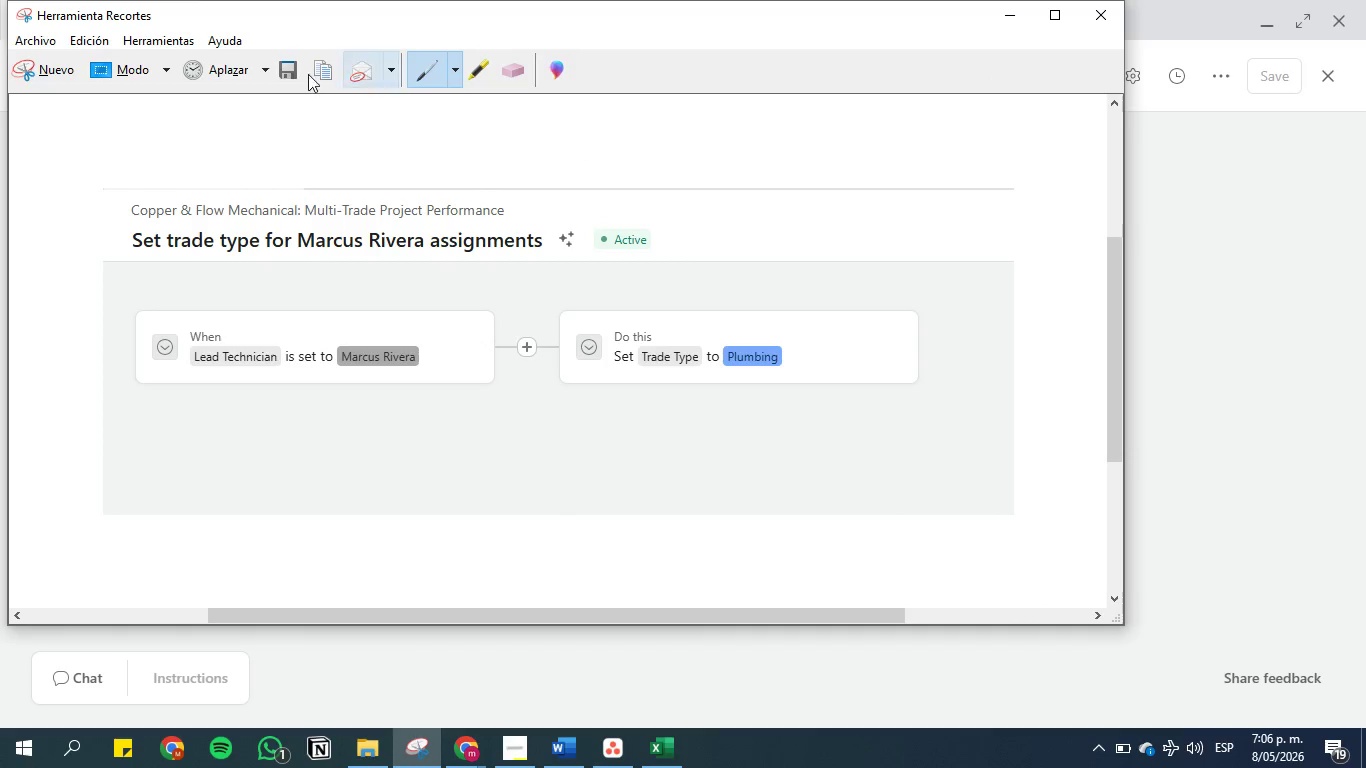 
left_click([281, 74])
 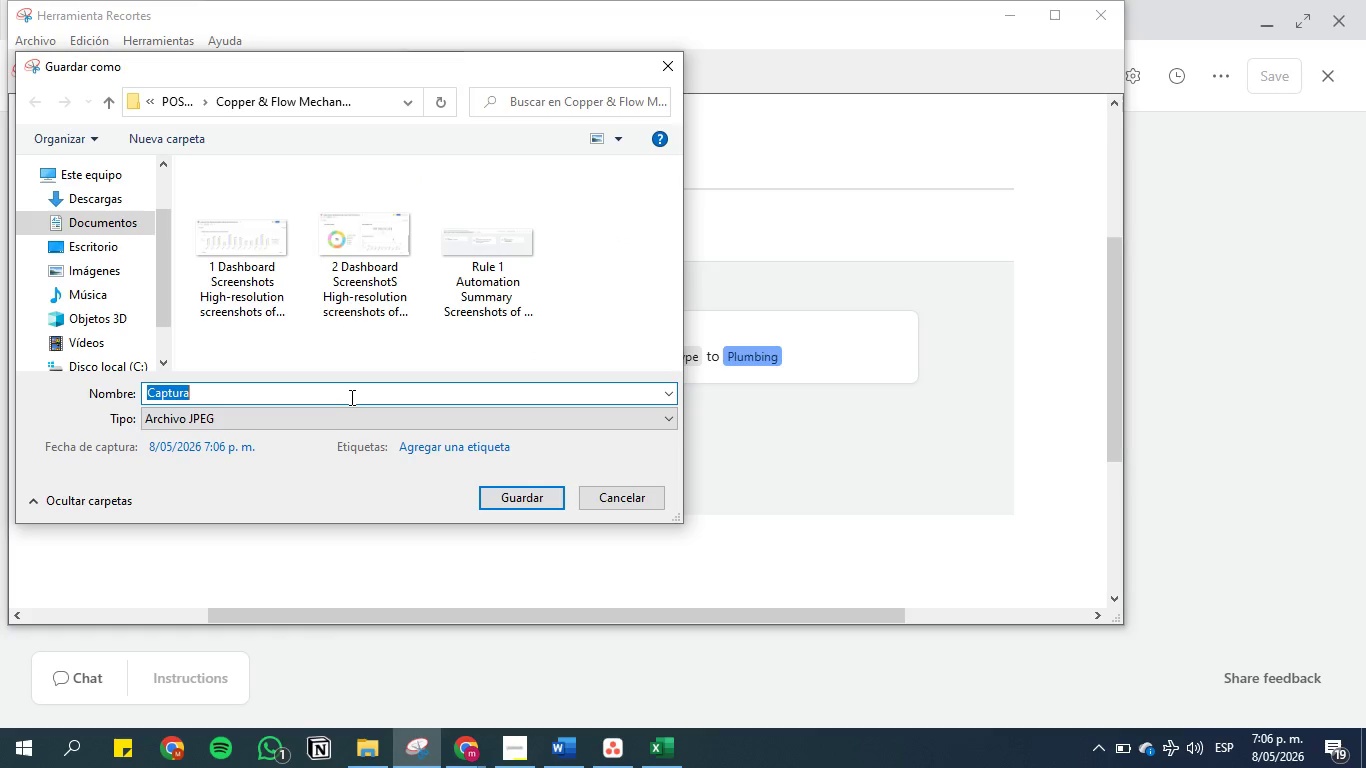 
type(Rule 2 )
 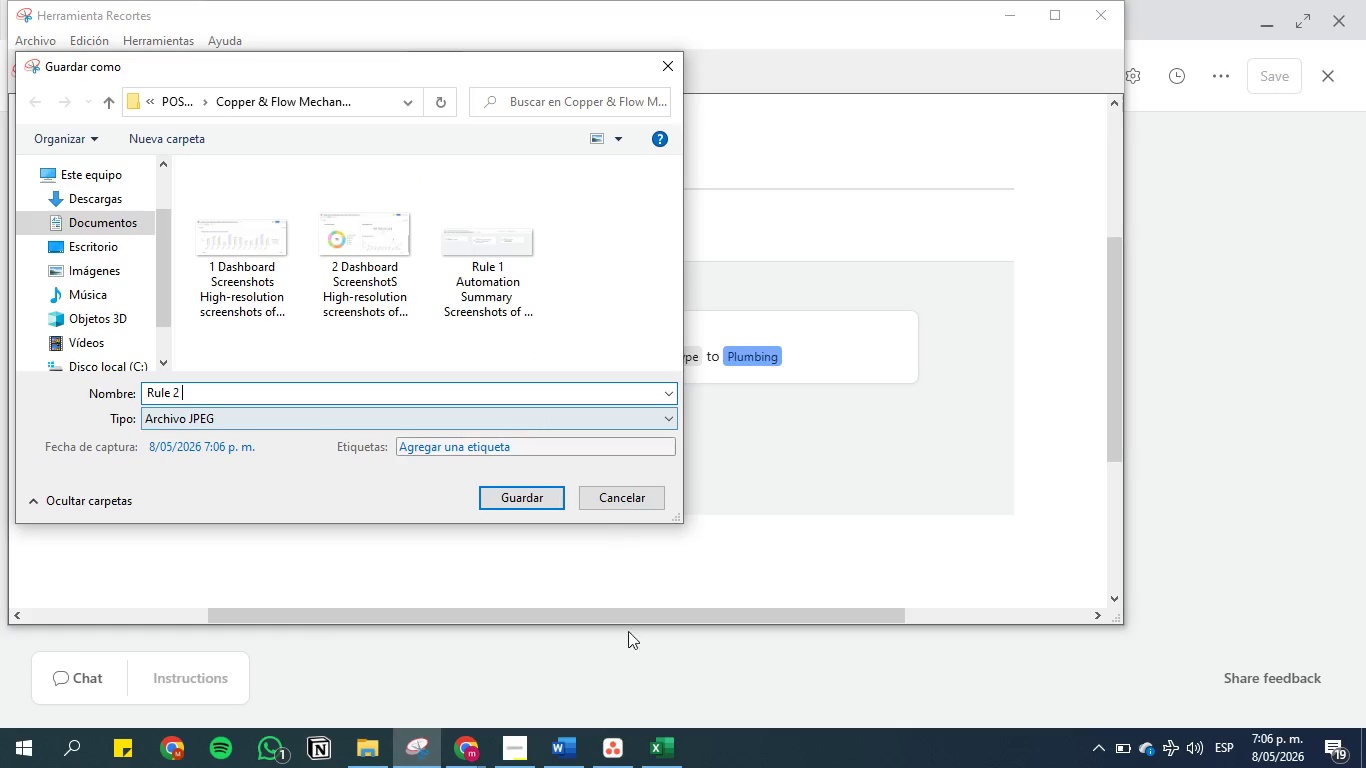 
left_click([560, 763])
 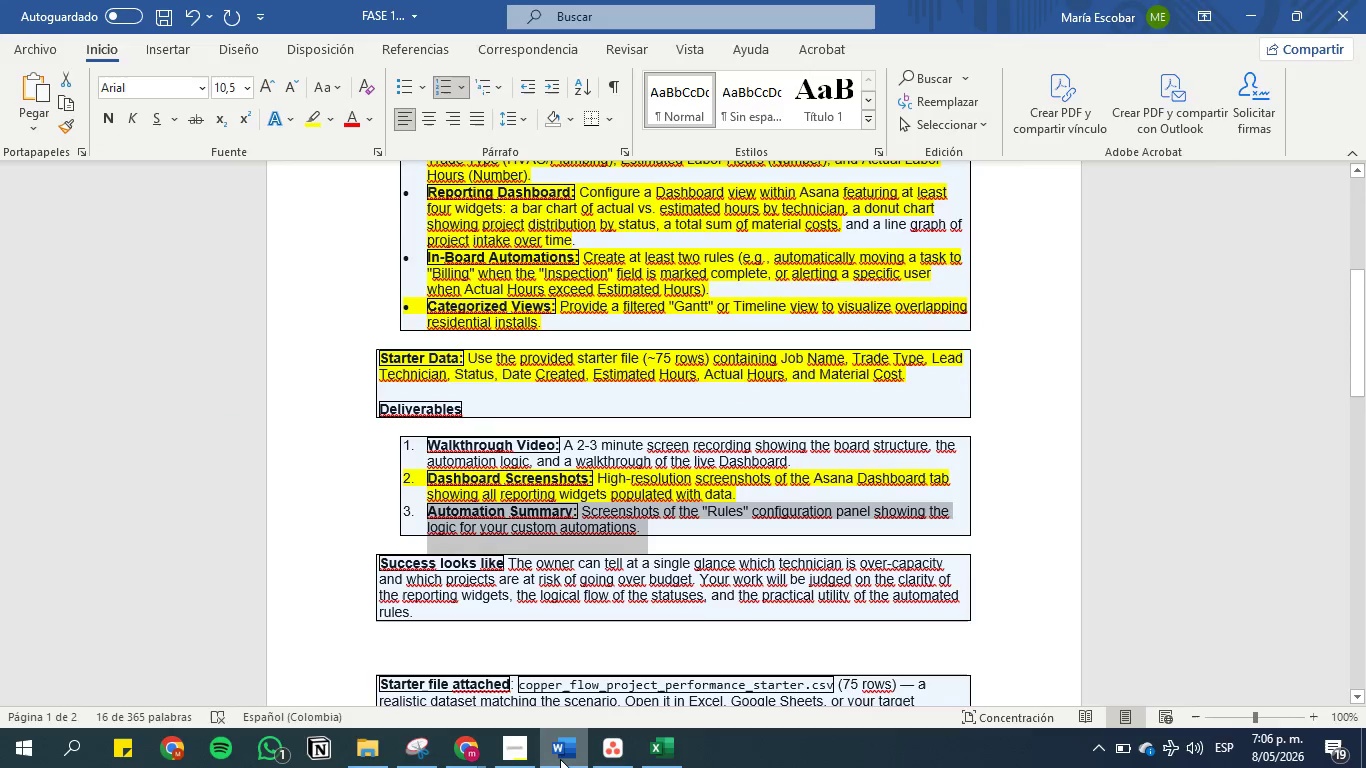 
key(Control+C)
 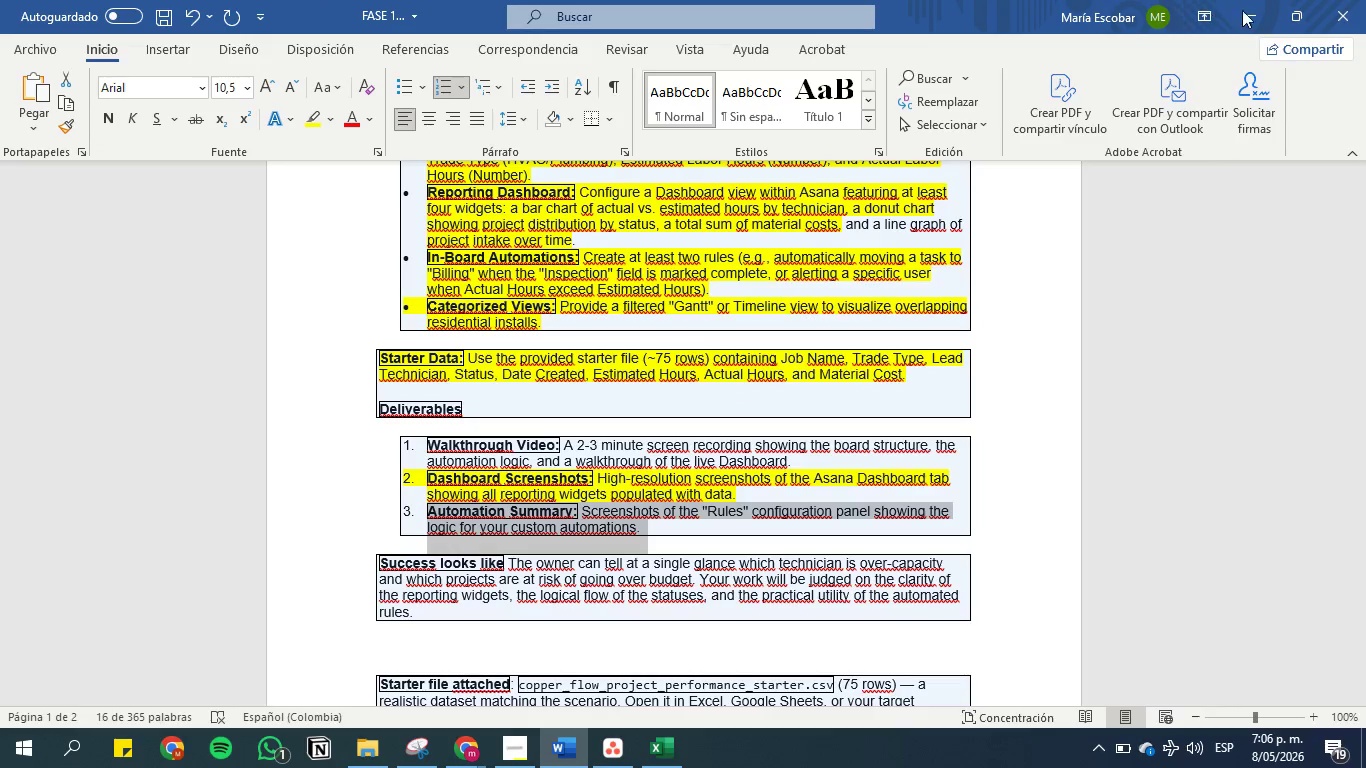 
left_click([1243, 11])
 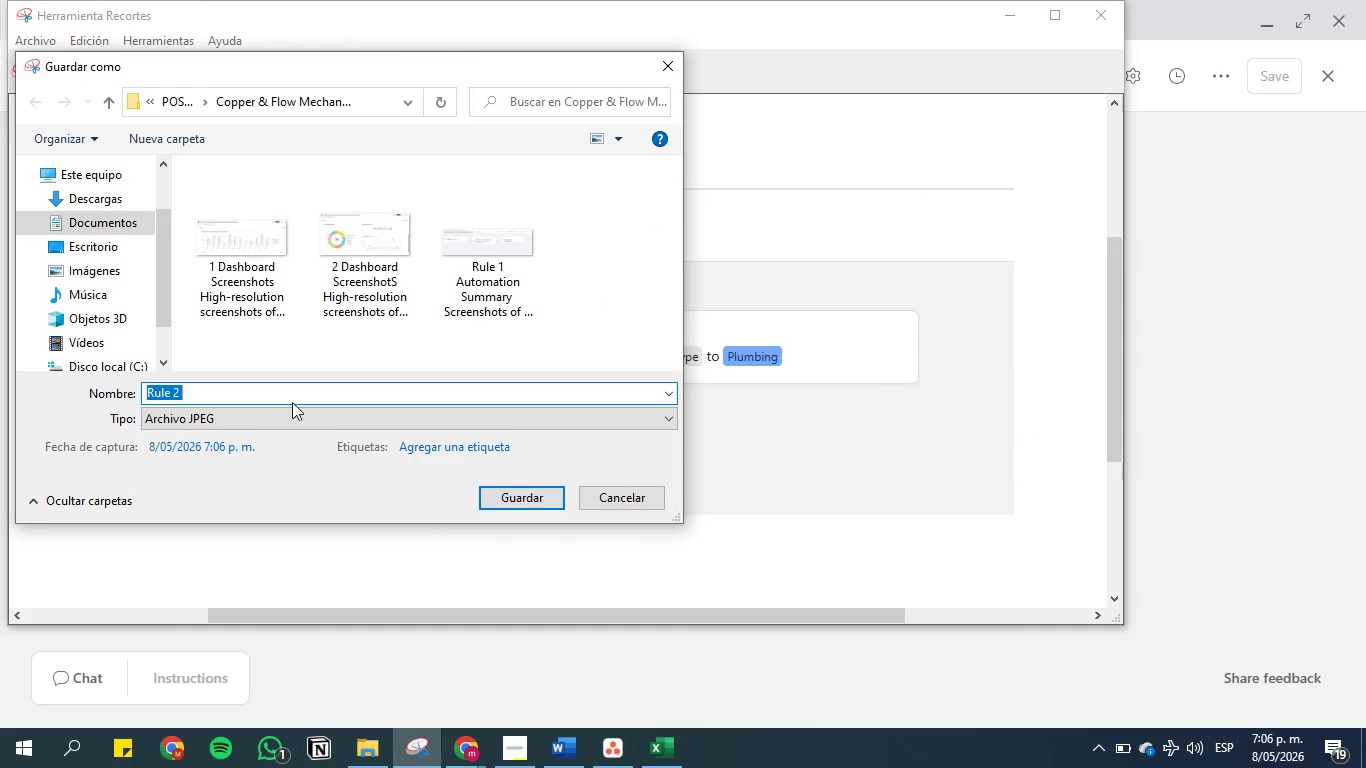 
left_click([290, 397])
 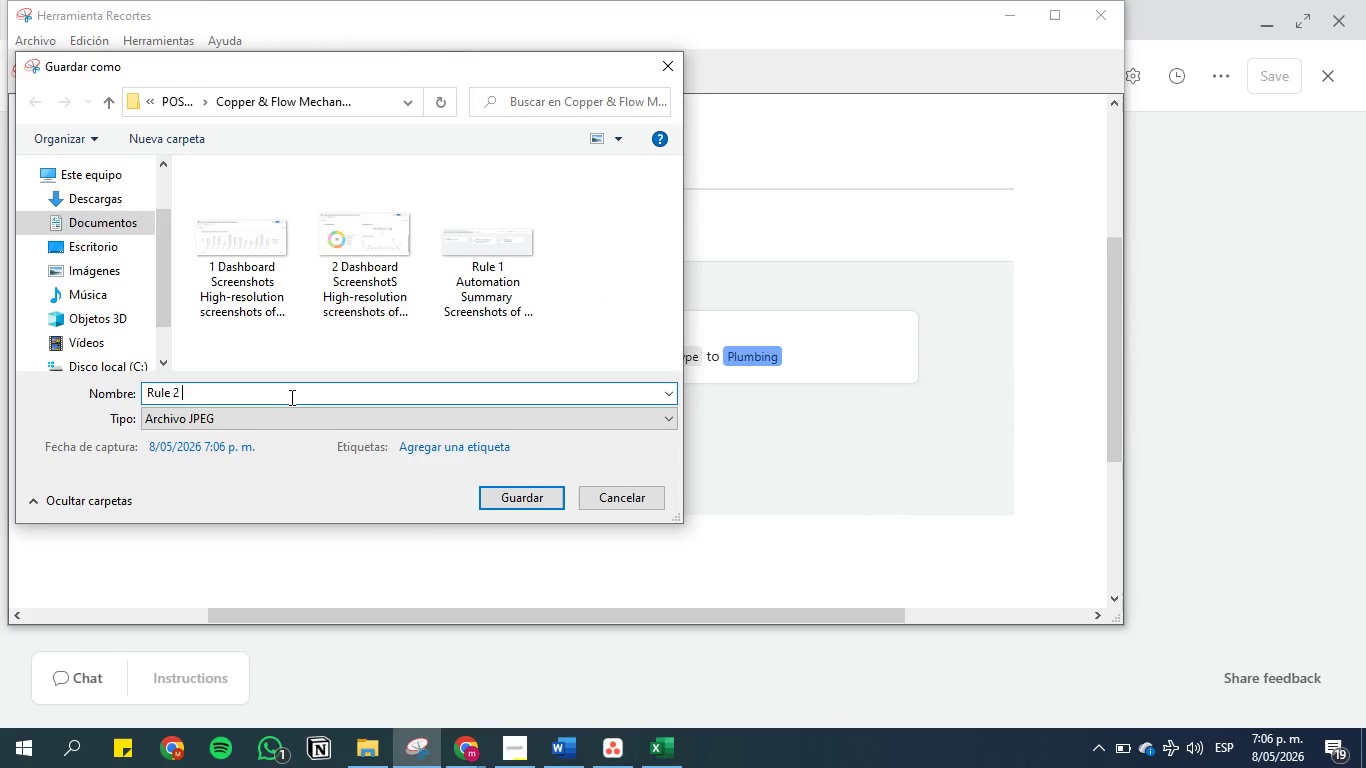 
key(Control+V)
 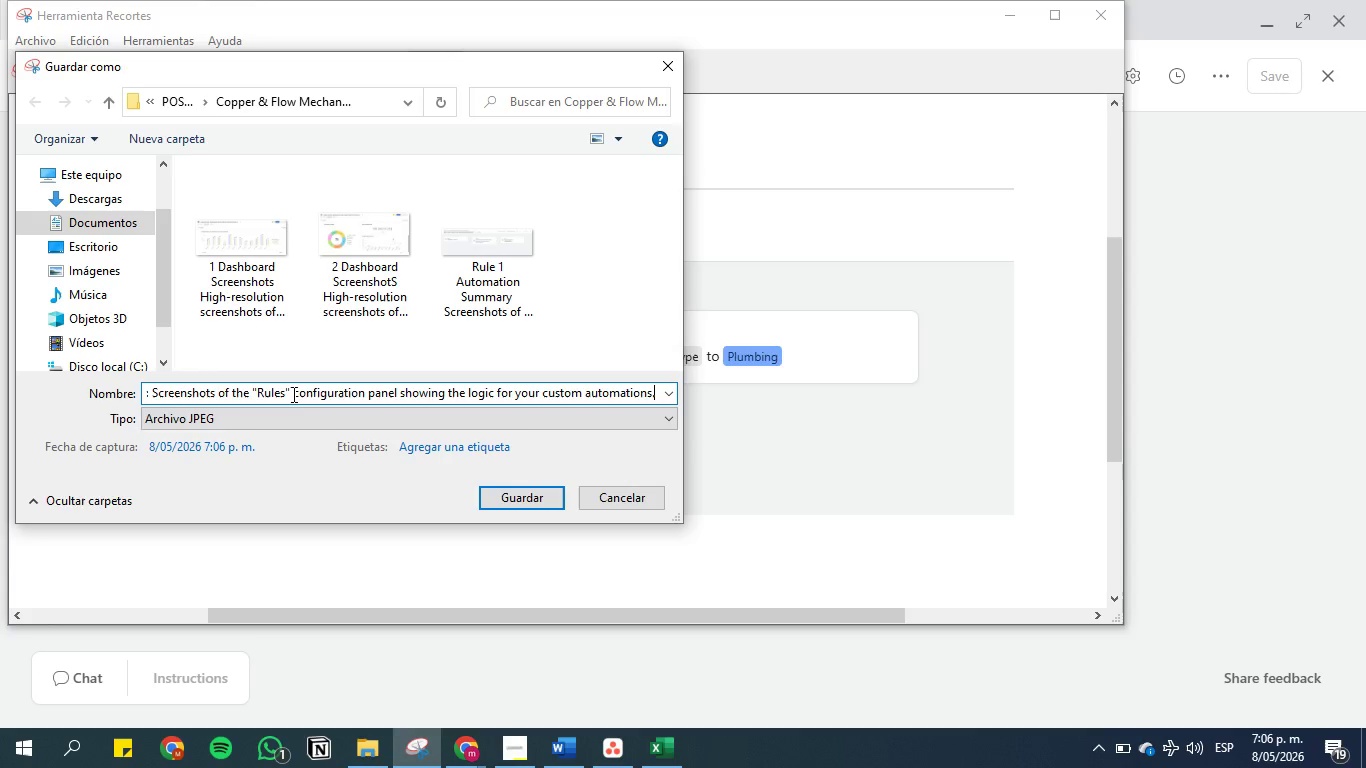 
left_click([288, 394])
 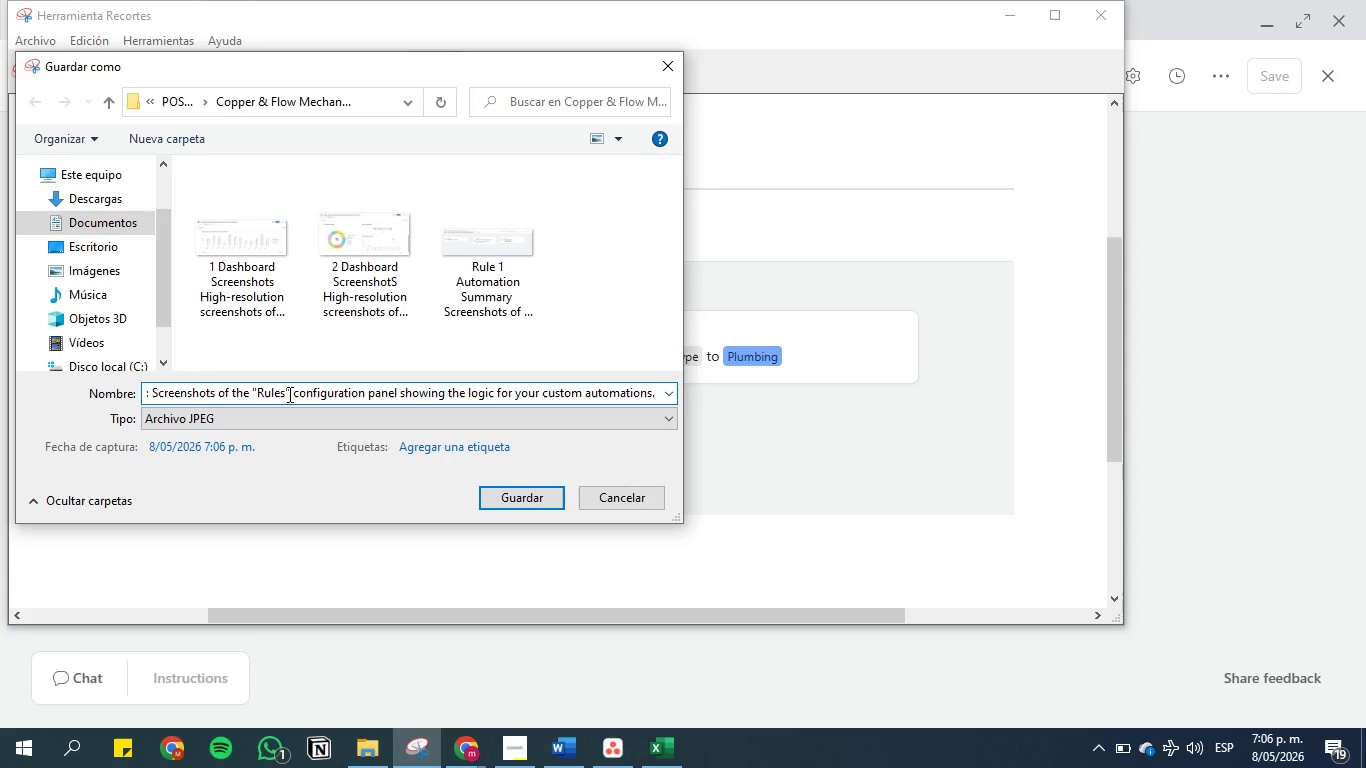 
key(Backspace)
 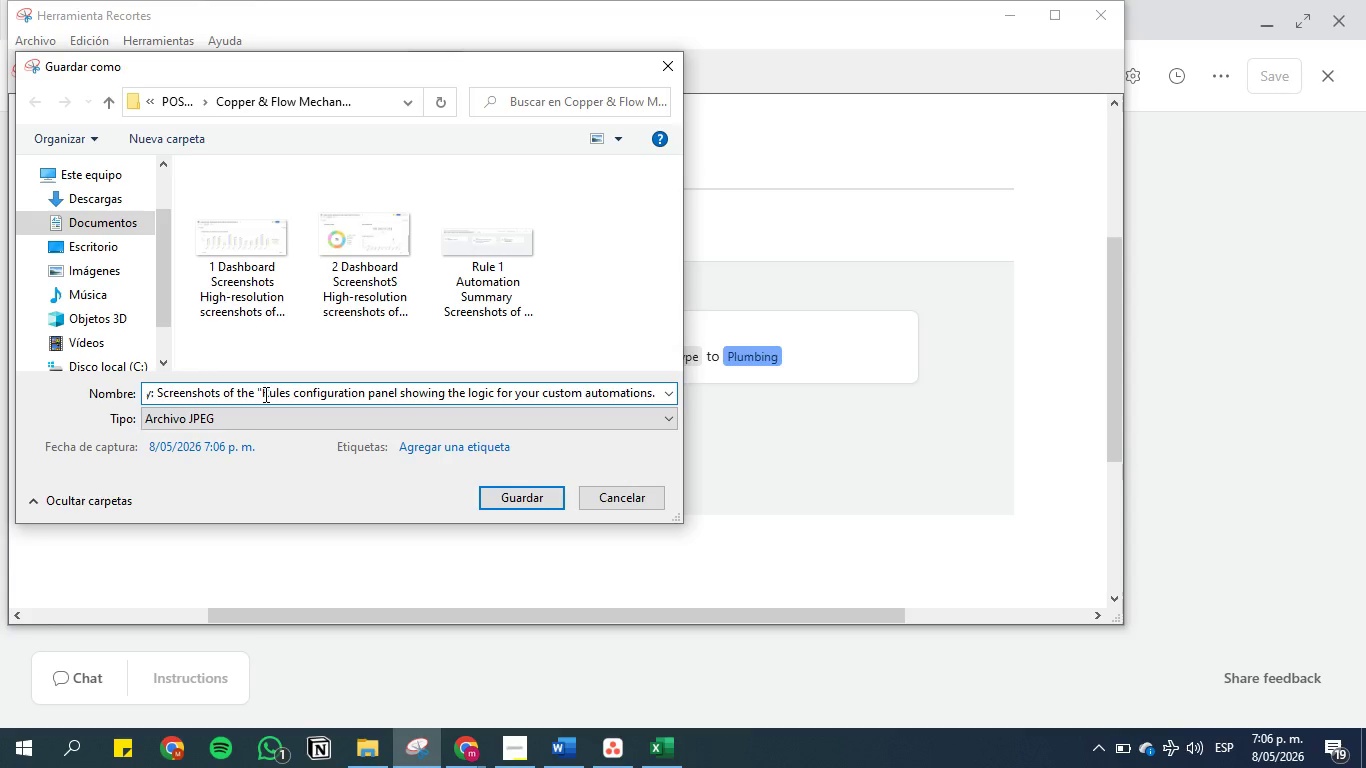 
left_click([264, 394])
 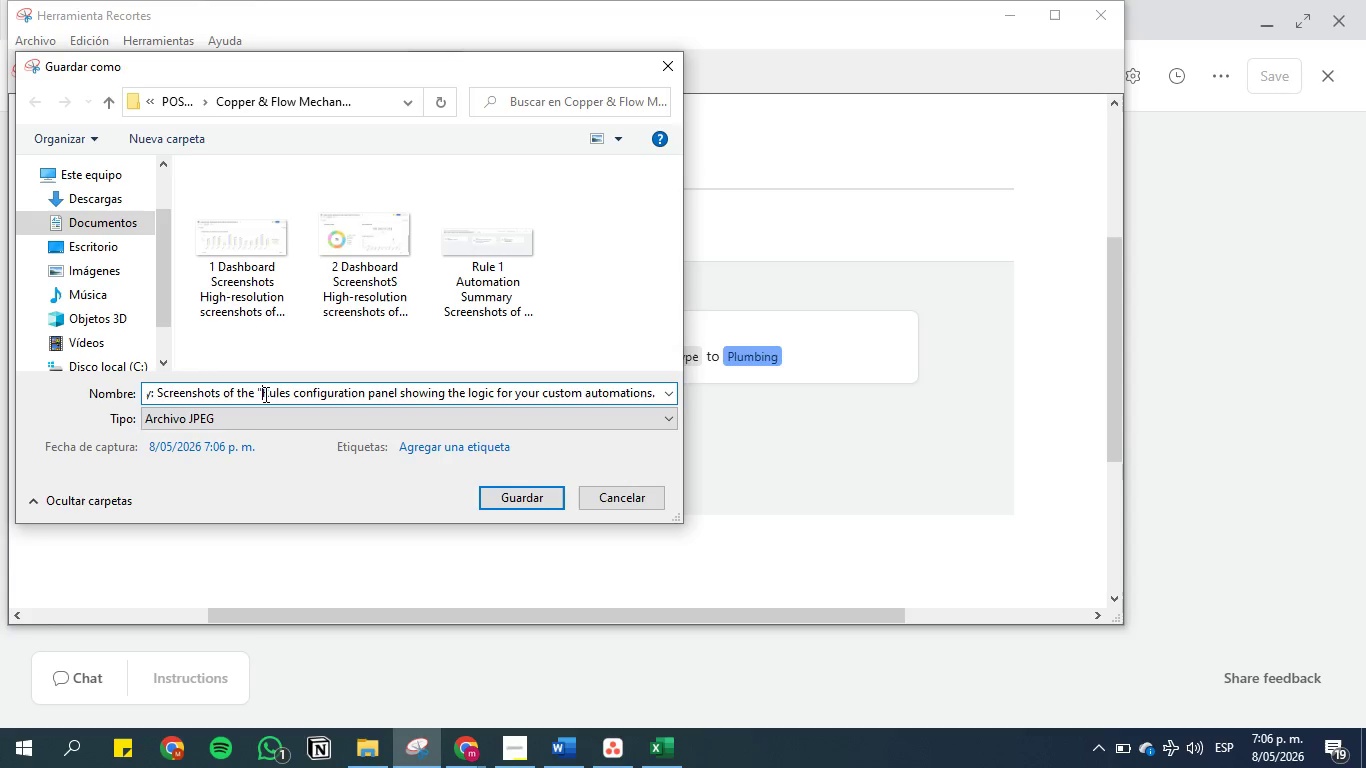 
key(Backspace)
 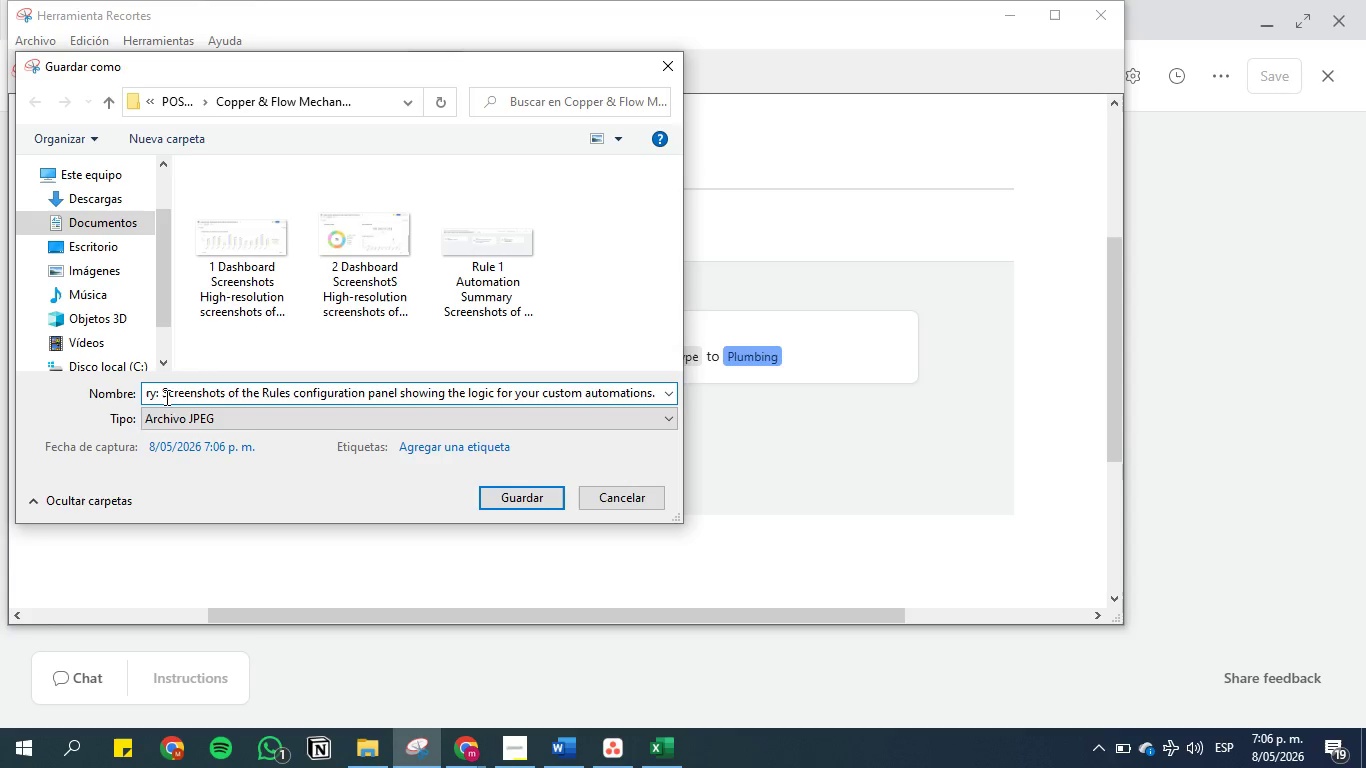 
left_click([161, 397])
 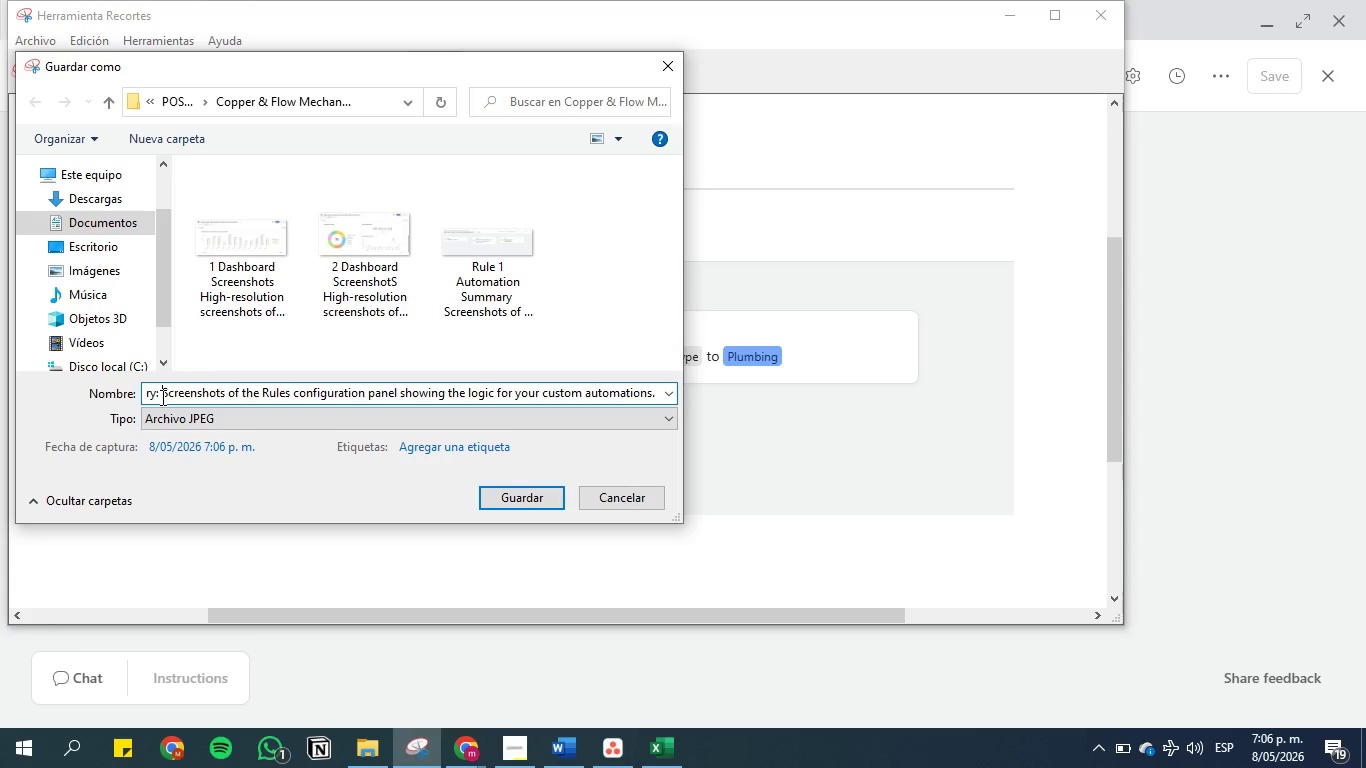 
key(Backspace)
 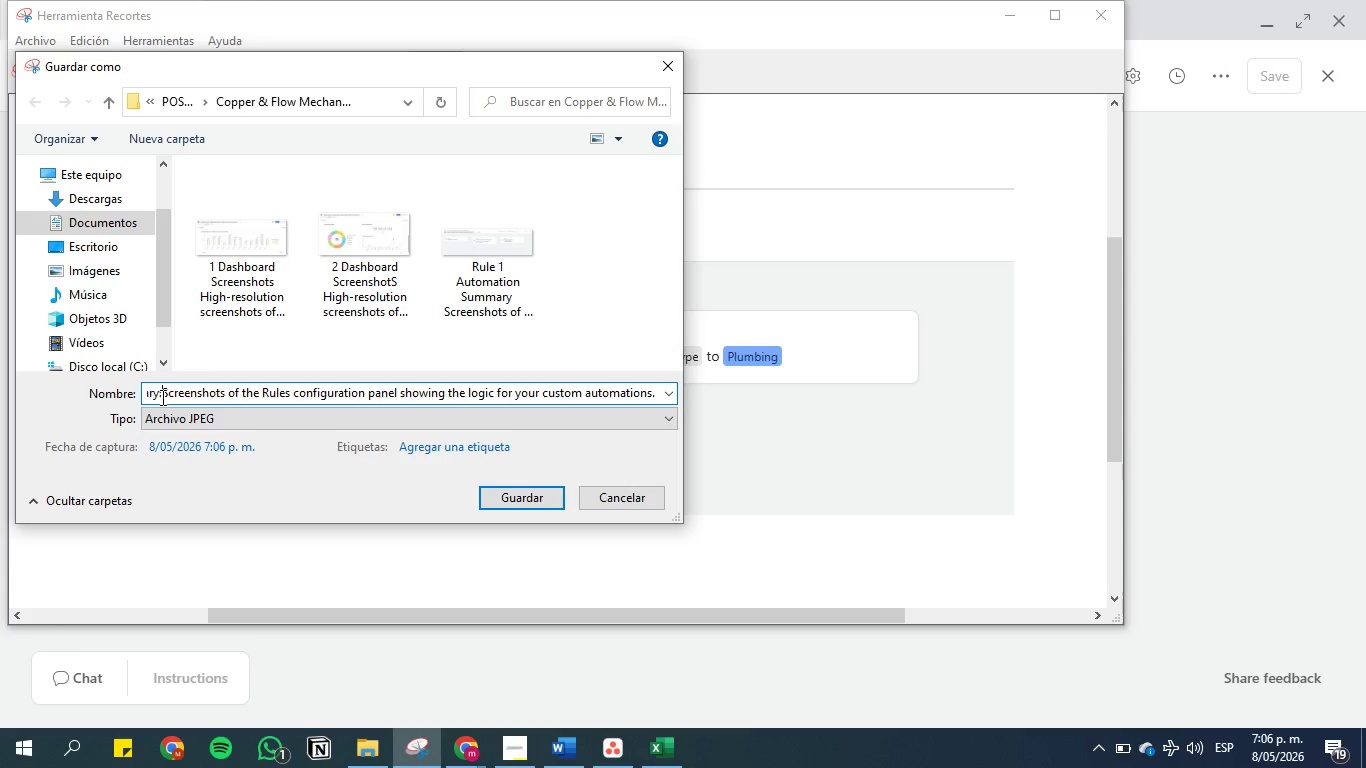 
key(Backspace)
 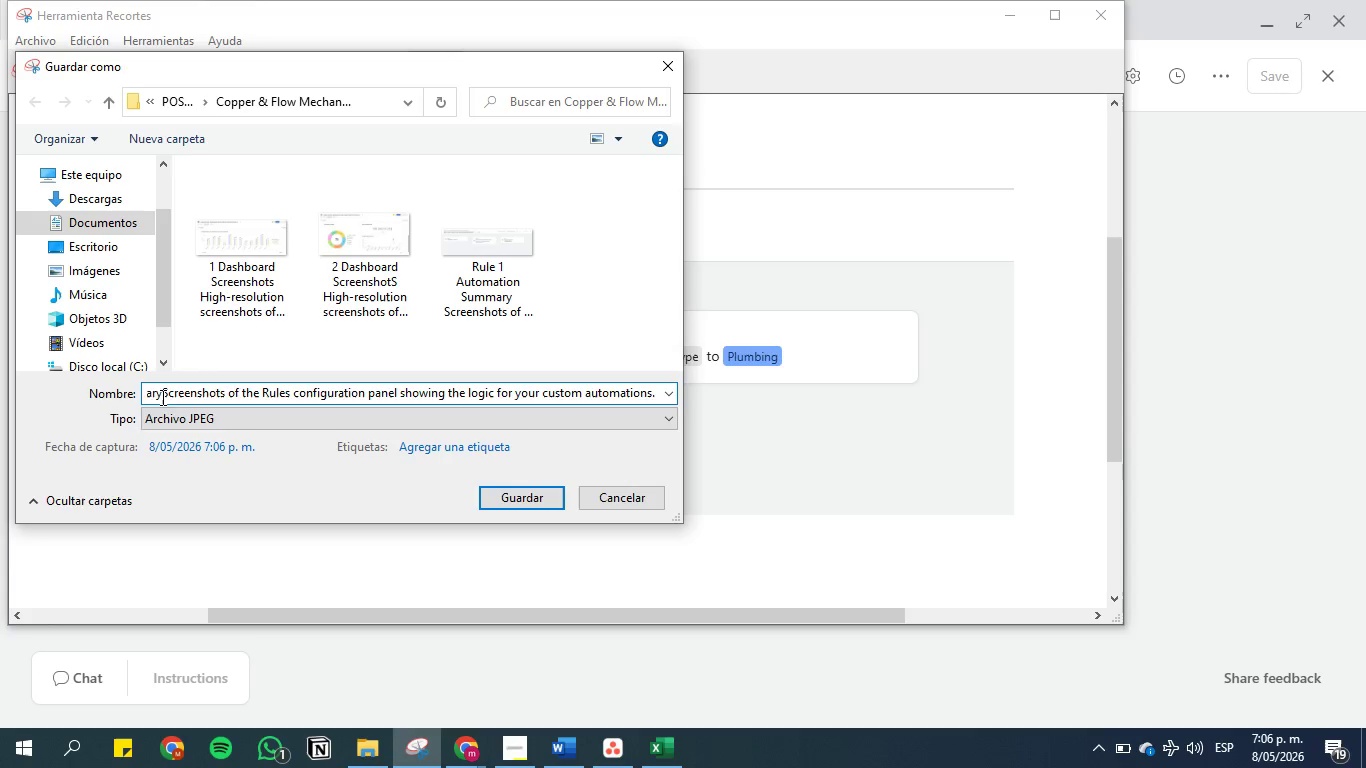 
key(Space)
 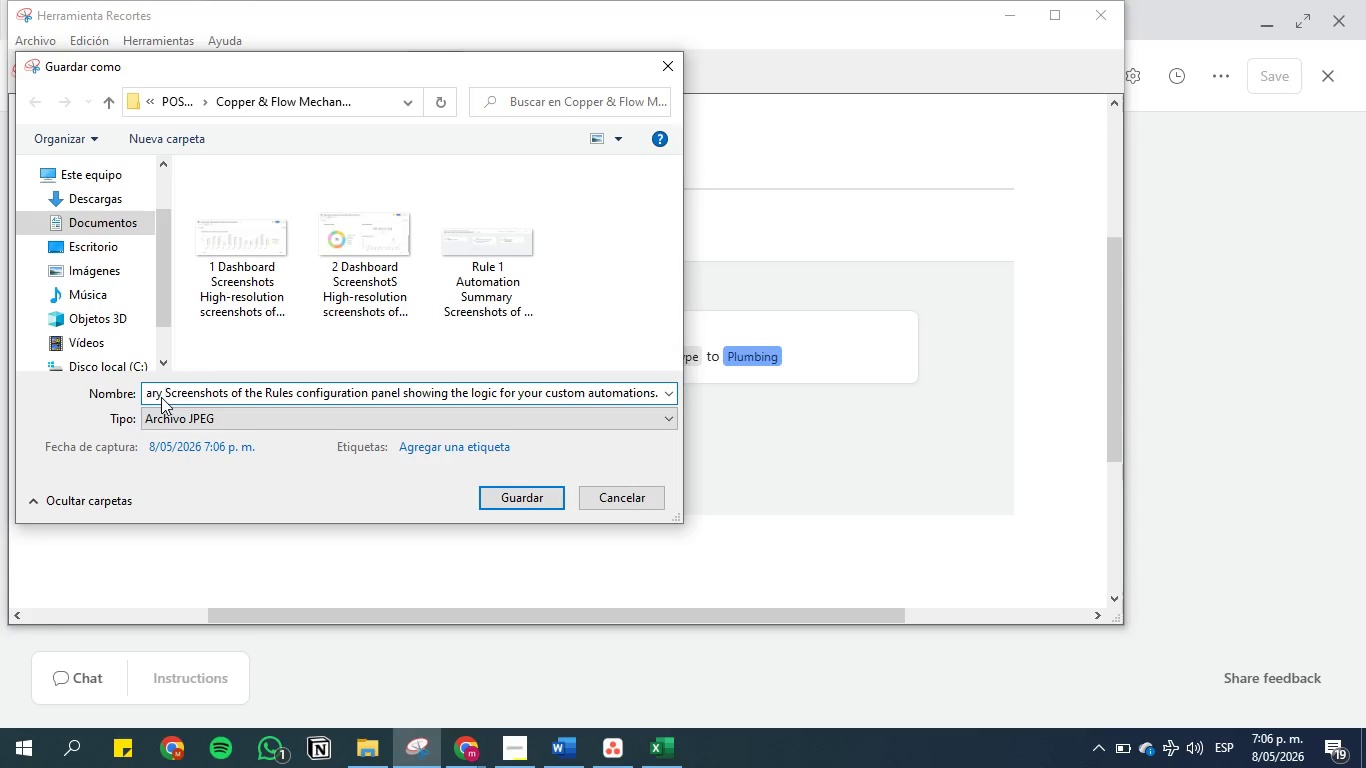 
hold_key(key=ArrowLeft, duration=1.08)
 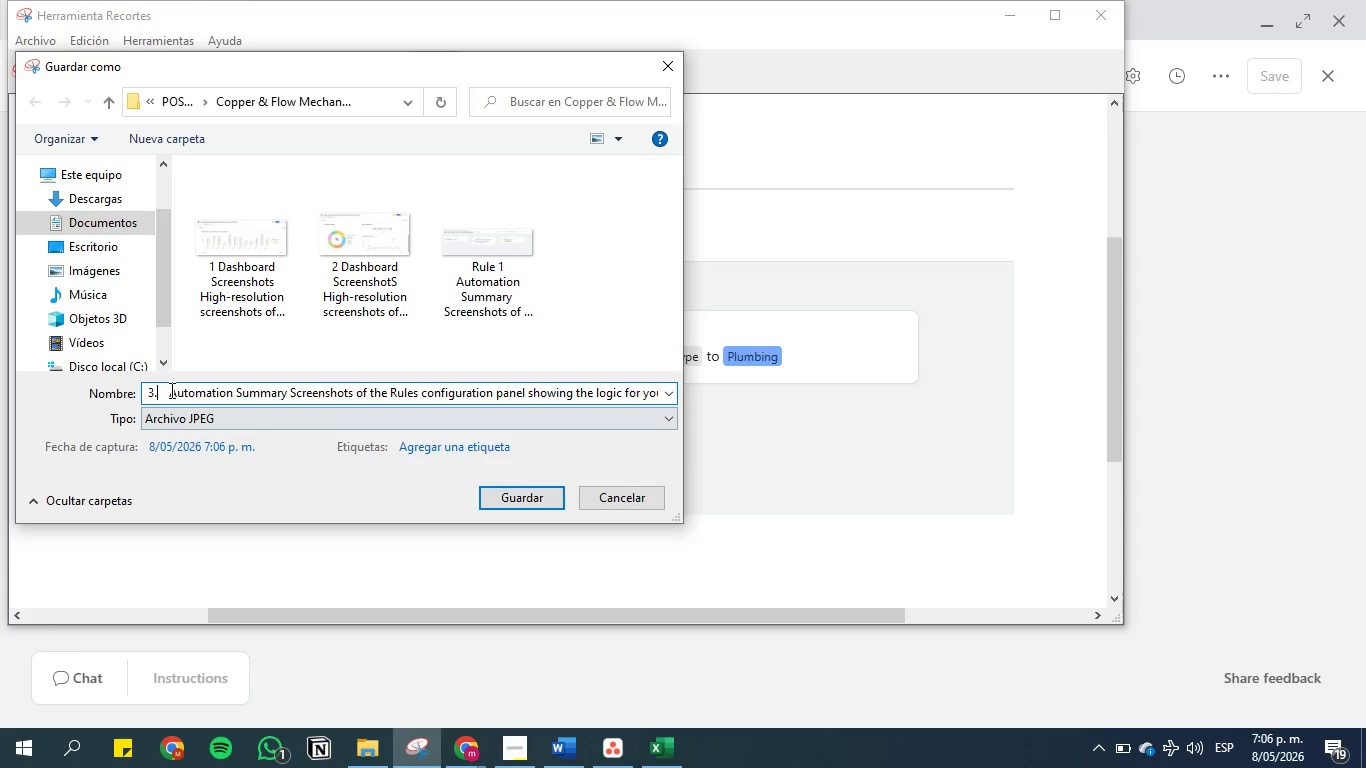 
left_click([170, 390])
 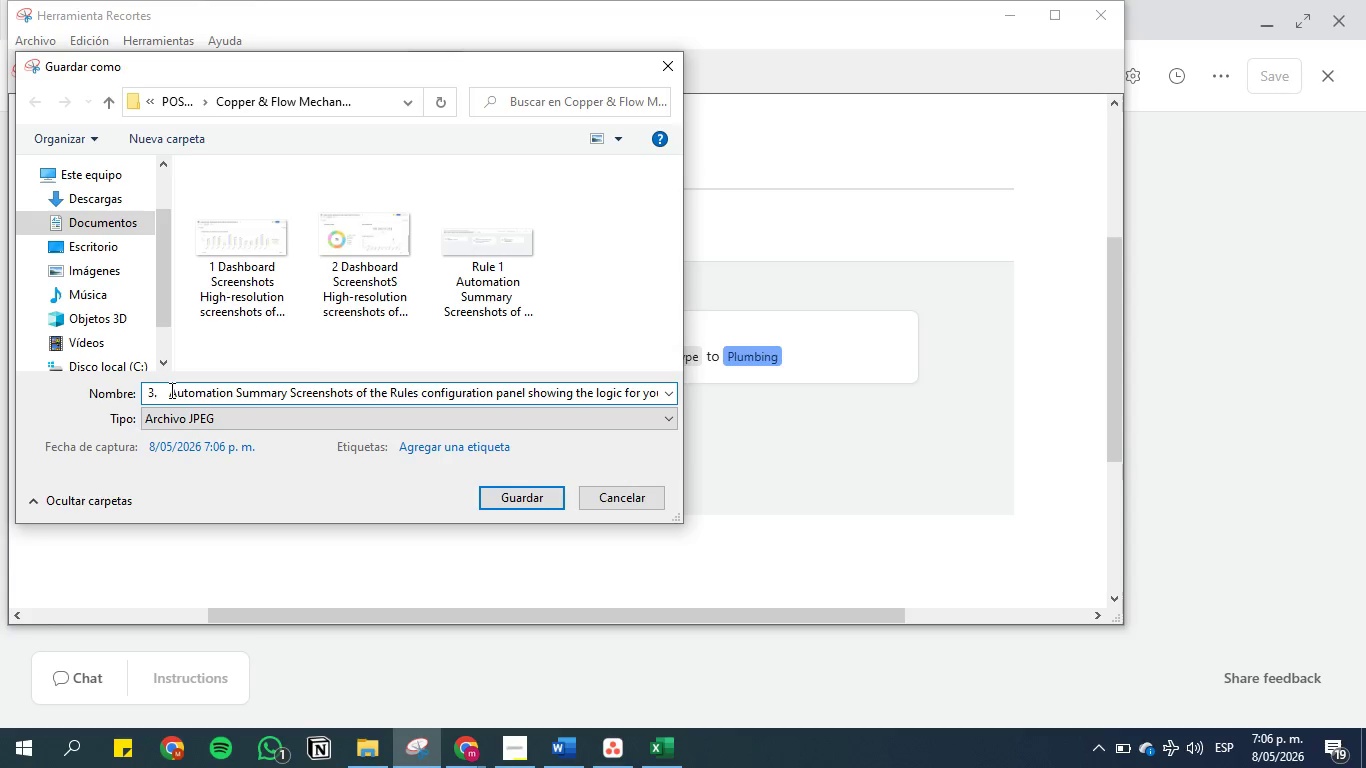 
key(Backspace)
 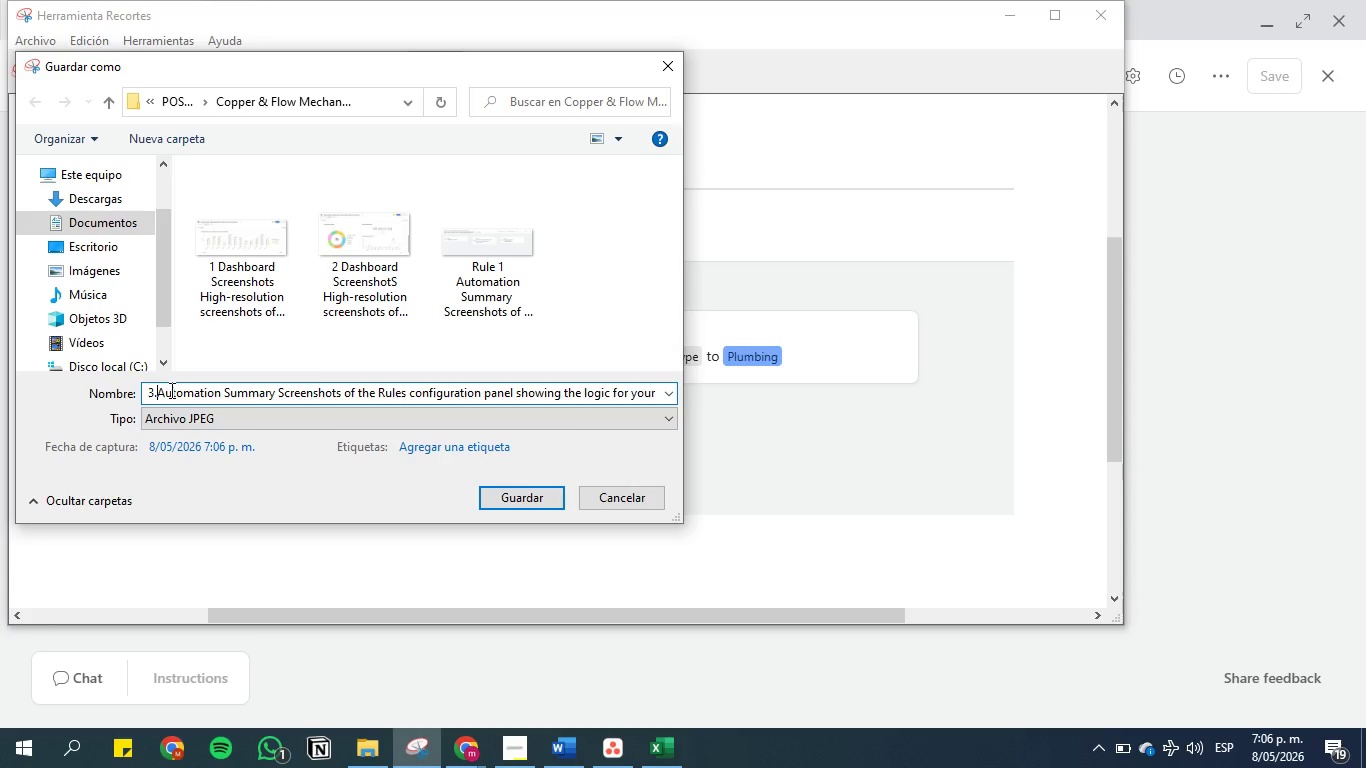 
key(Backspace)
 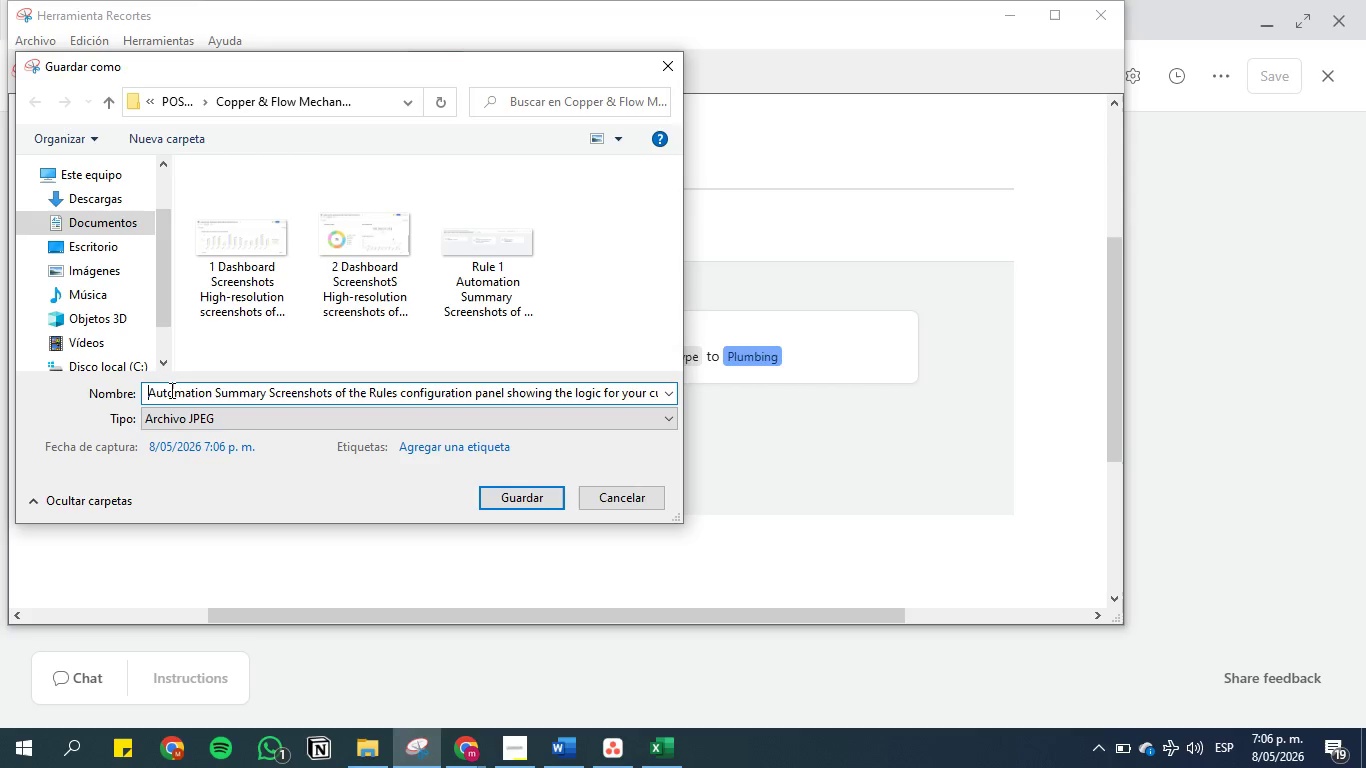 
key(Backspace)
 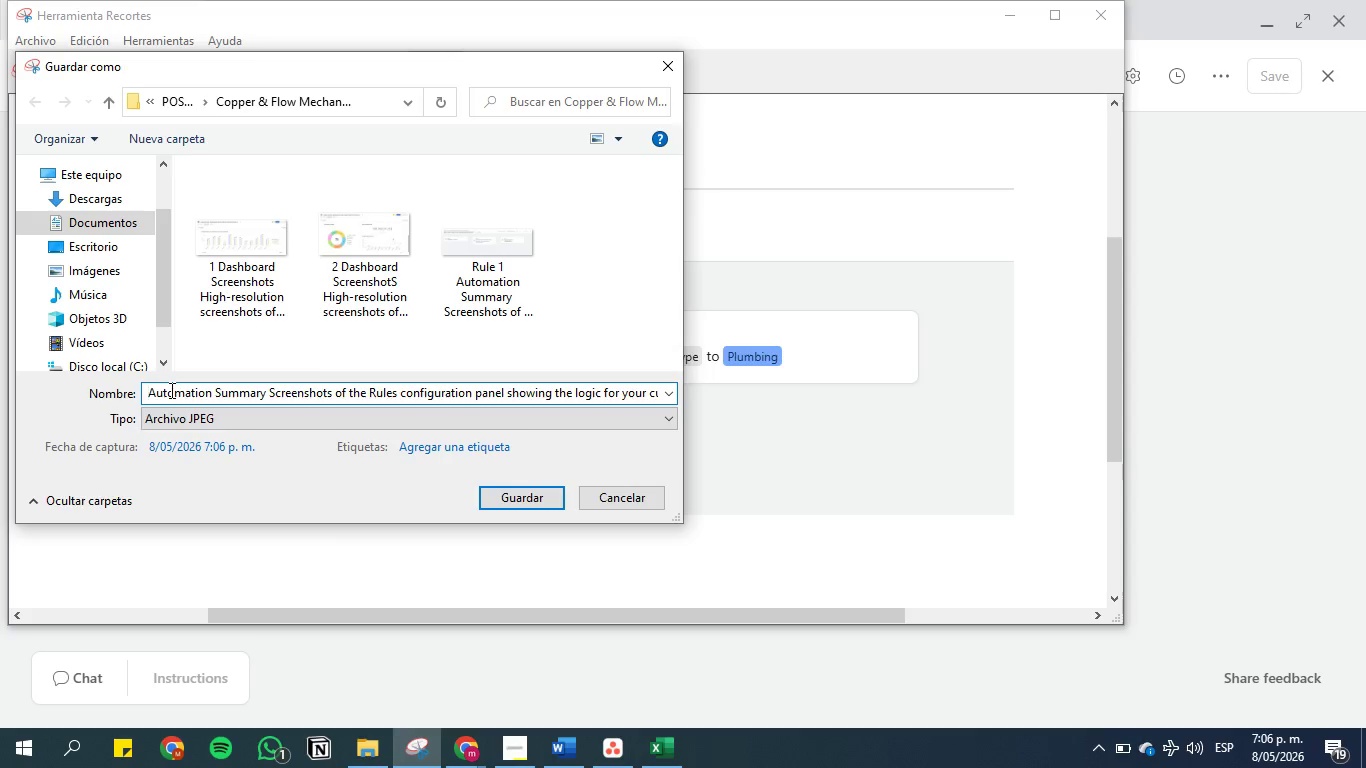 
key(Backspace)
 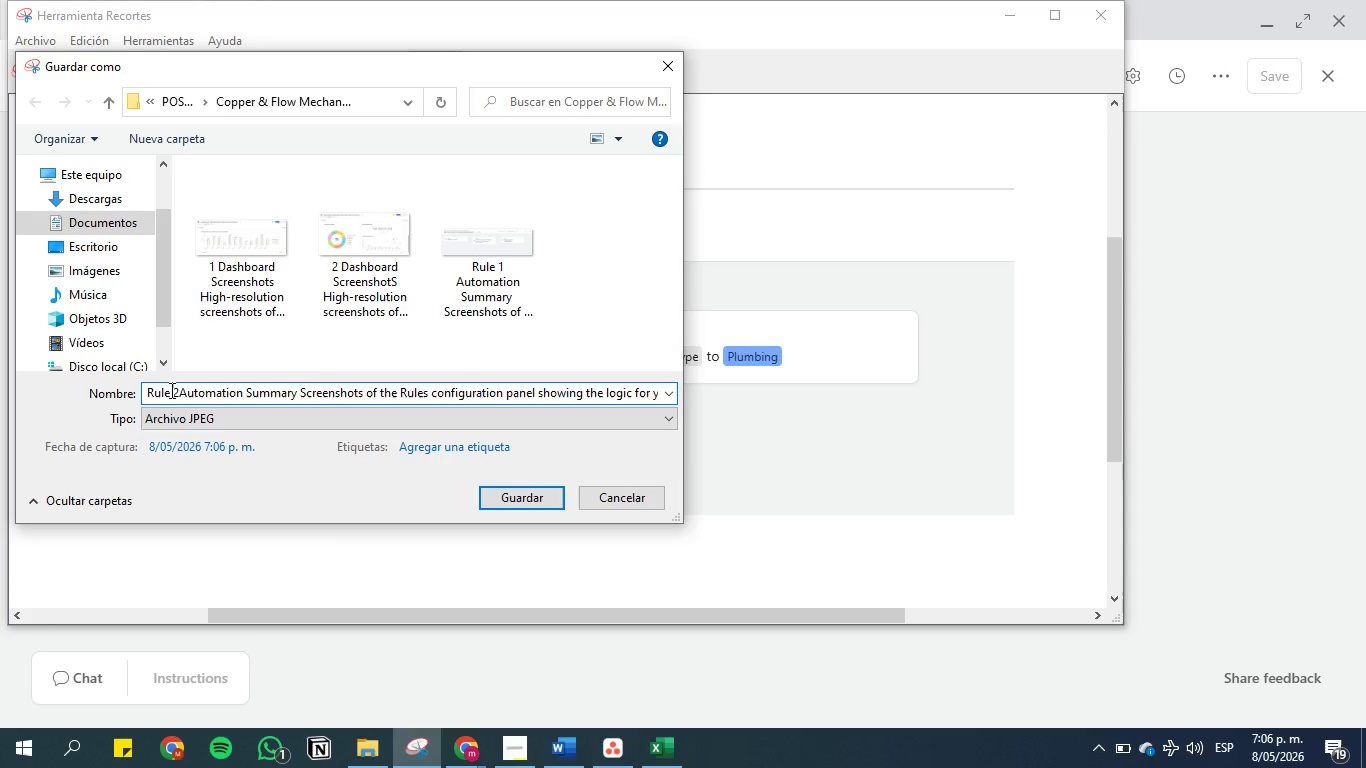 
key(Space)
 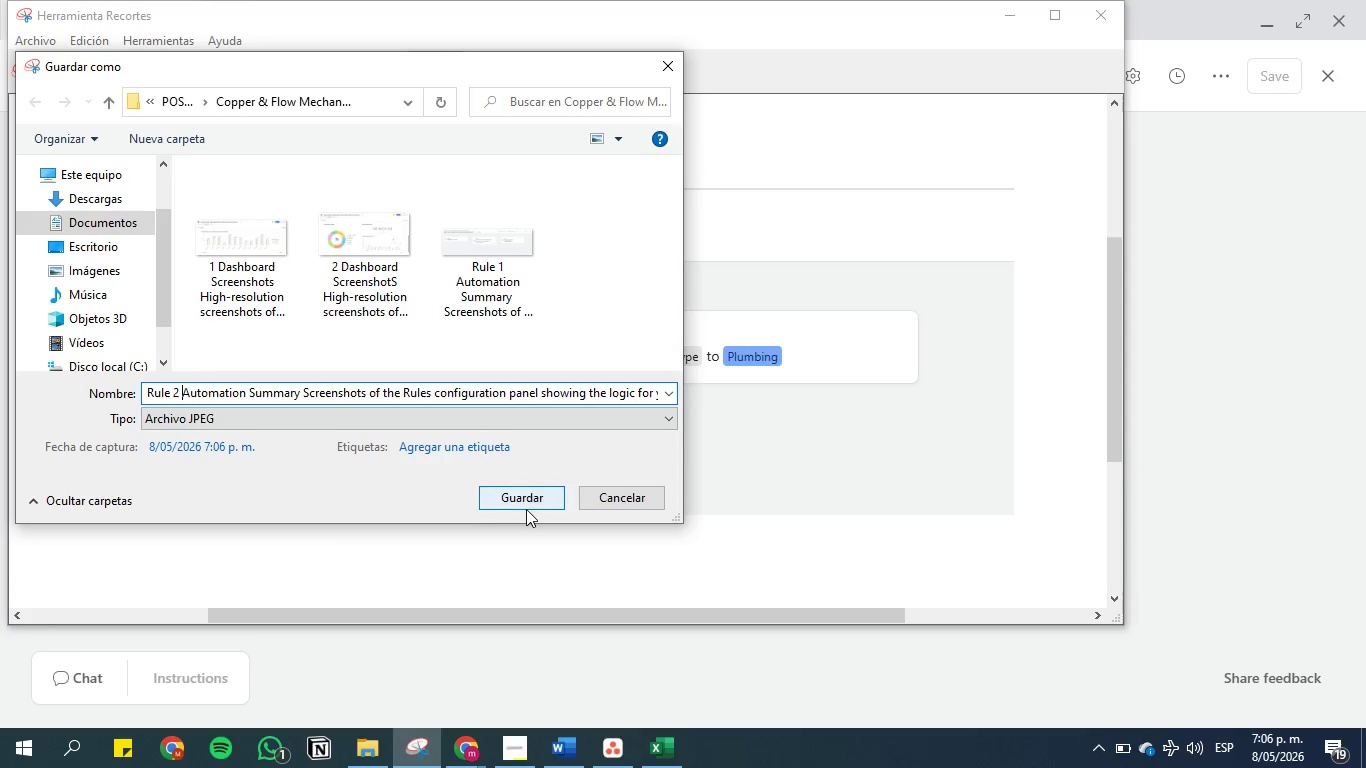 
left_click([525, 502])
 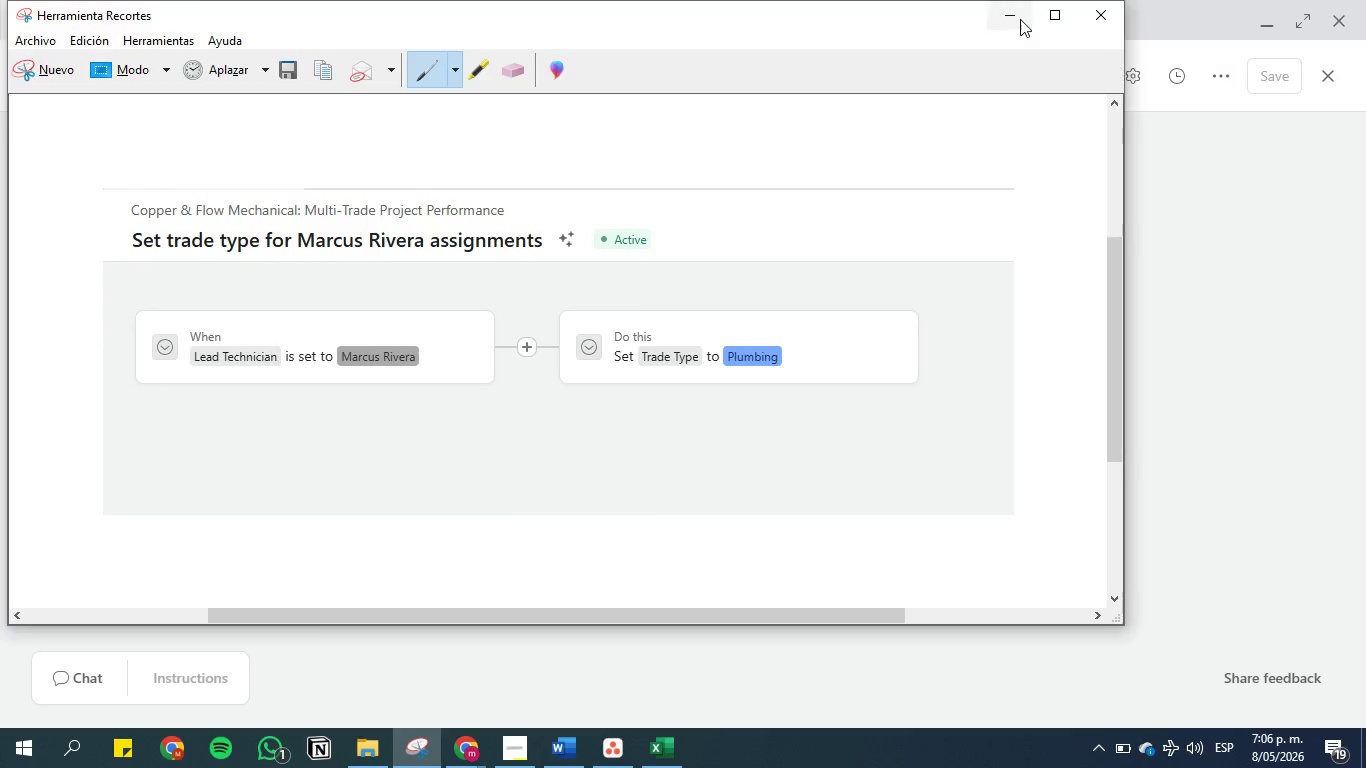 
left_click([1013, 19])
 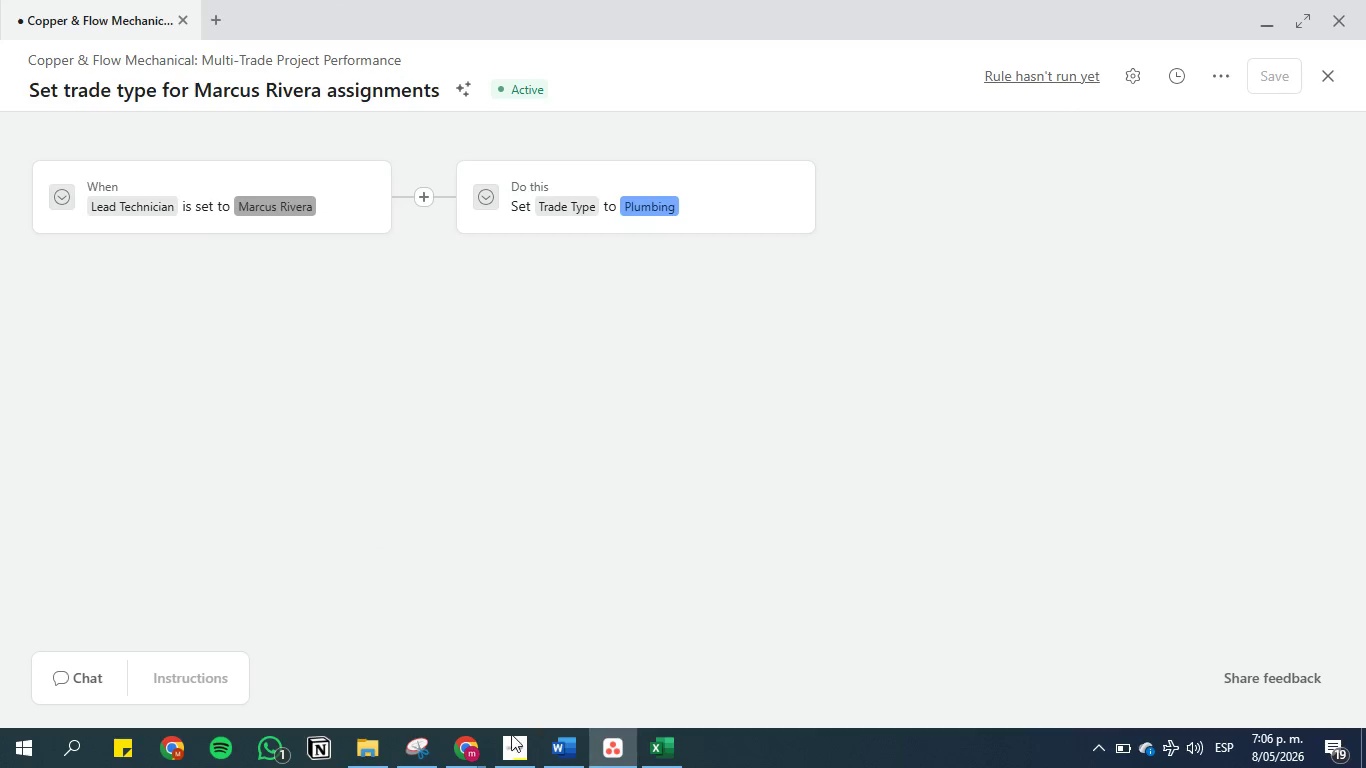 
left_click([511, 750])